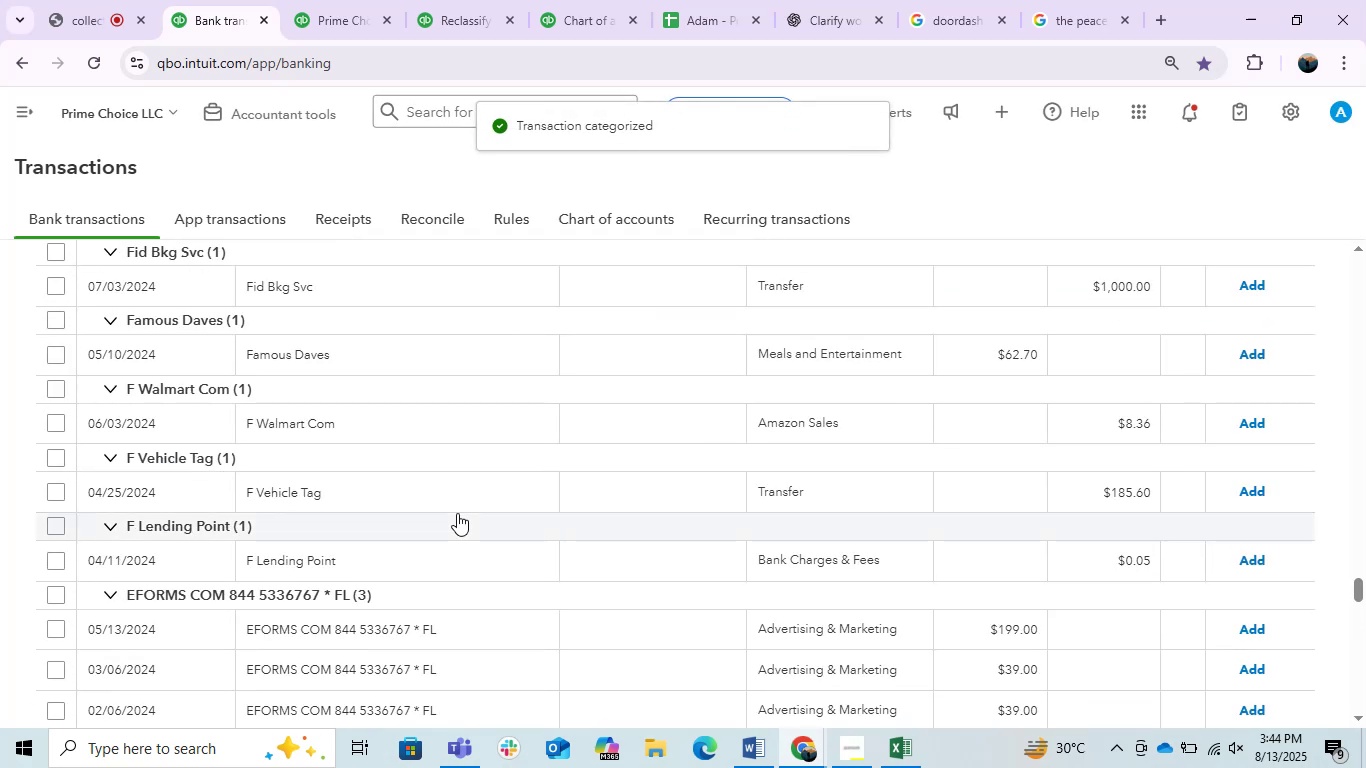 
scroll: coordinate [457, 513], scroll_direction: down, amount: 1.0
 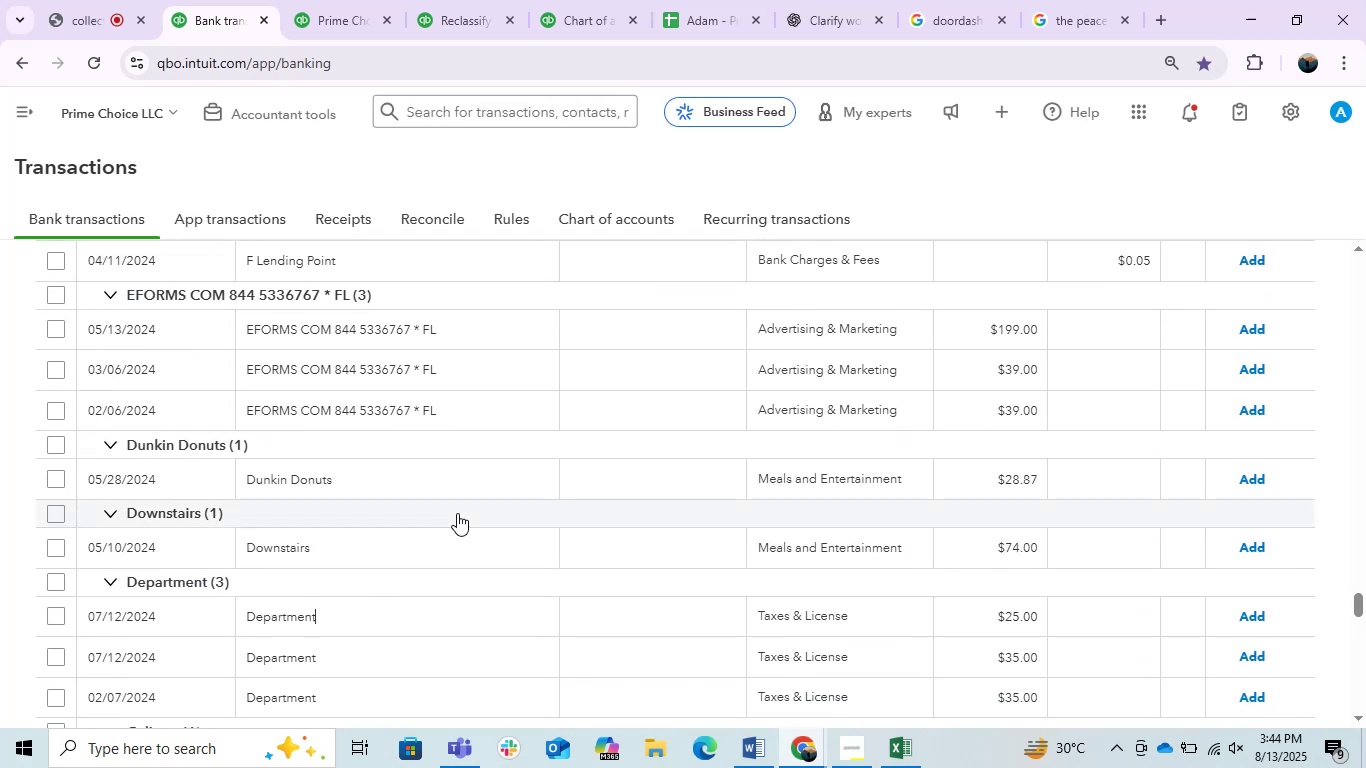 
scroll: coordinate [457, 513], scroll_direction: up, amount: 5.0
 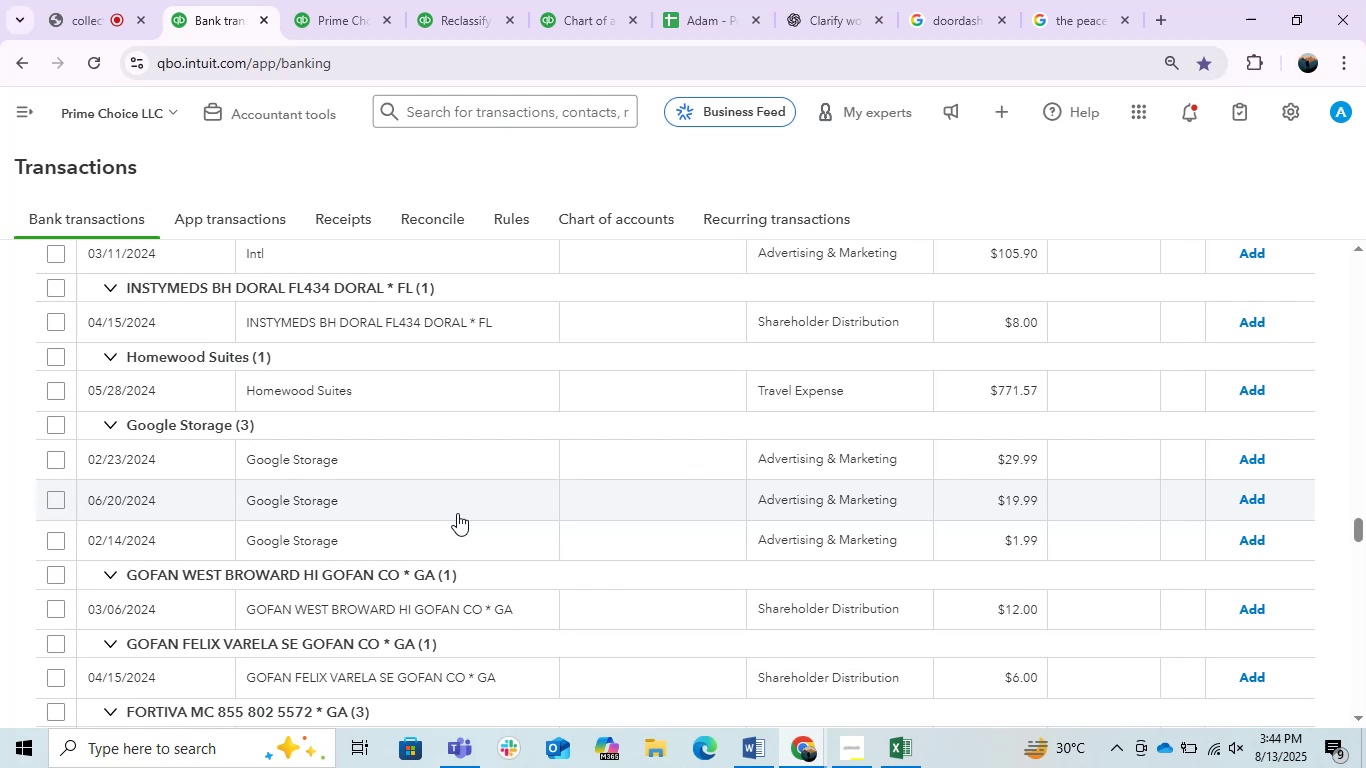 
left_click([470, 461])
 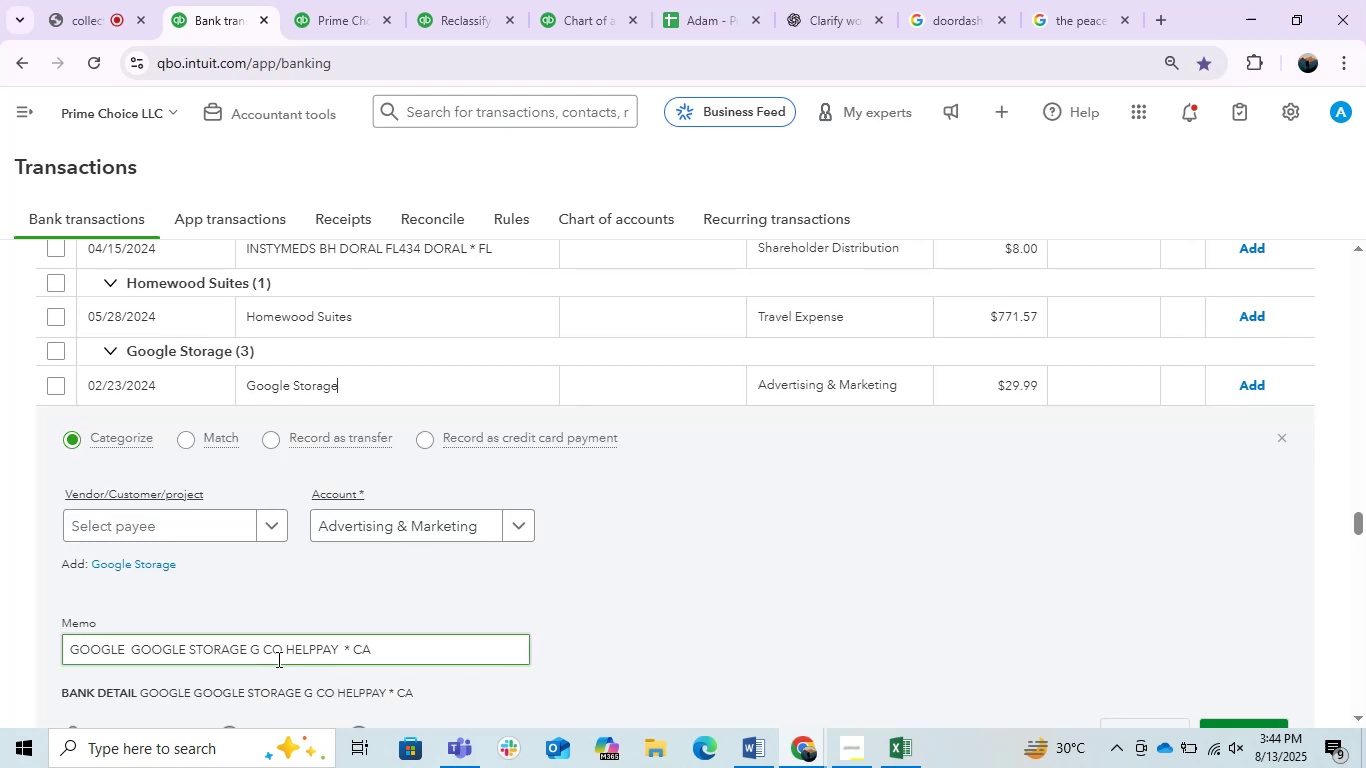 
double_click([366, 648])
 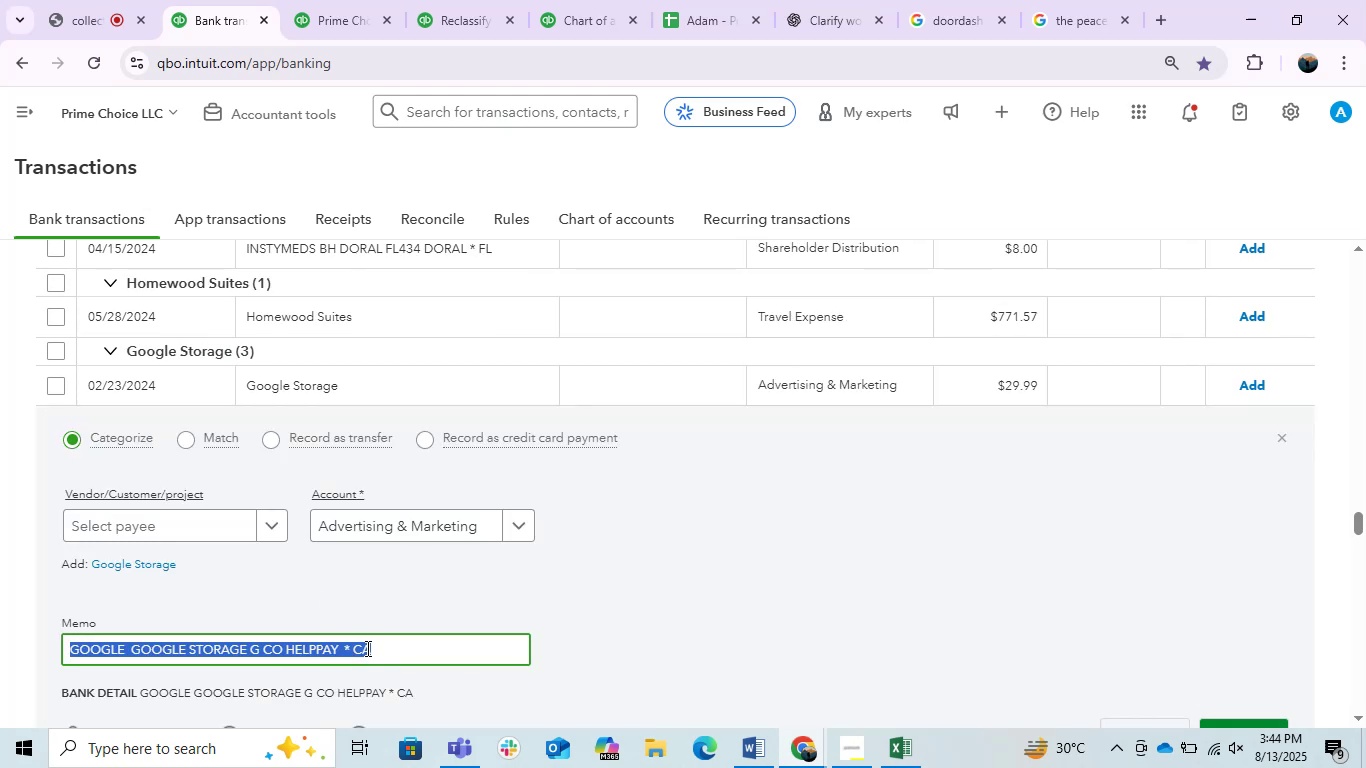 
triple_click([366, 648])
 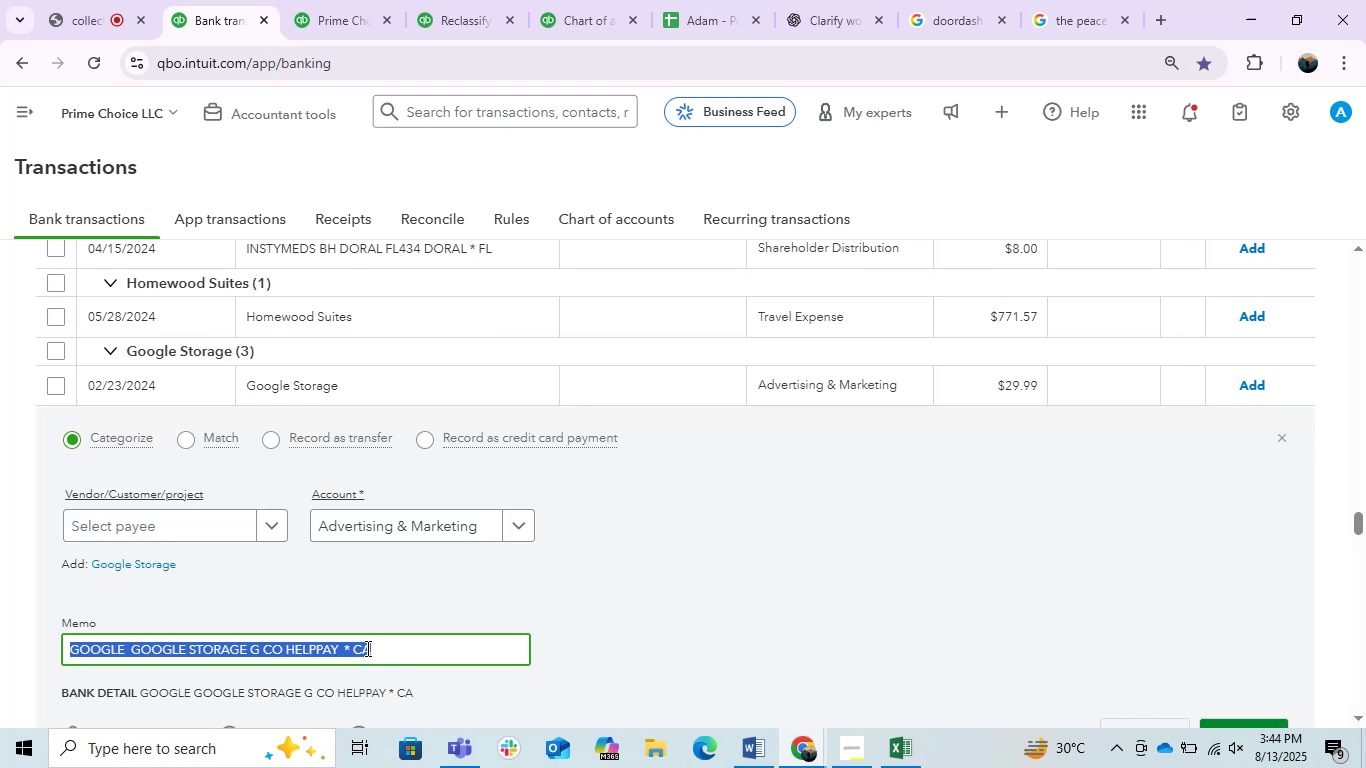 
key(Control+C)
 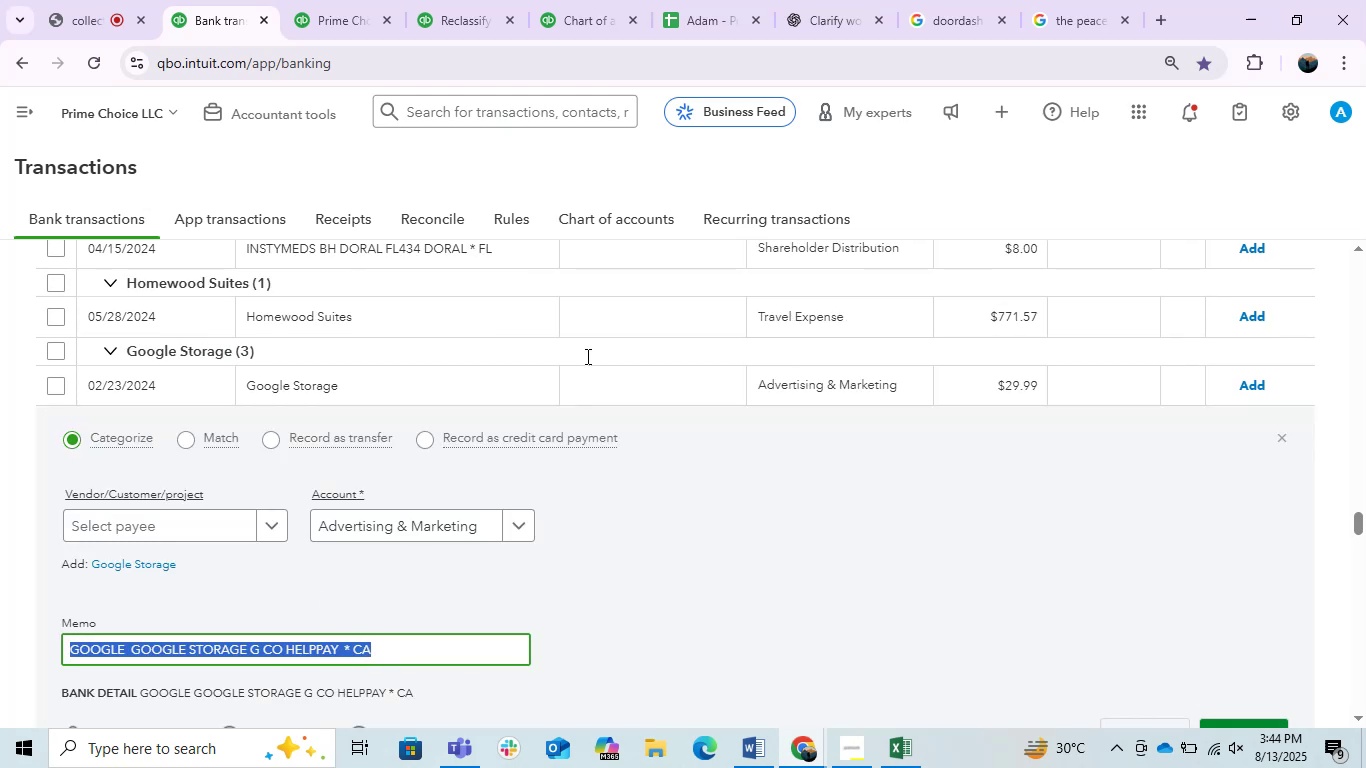 
key(Control+C)
 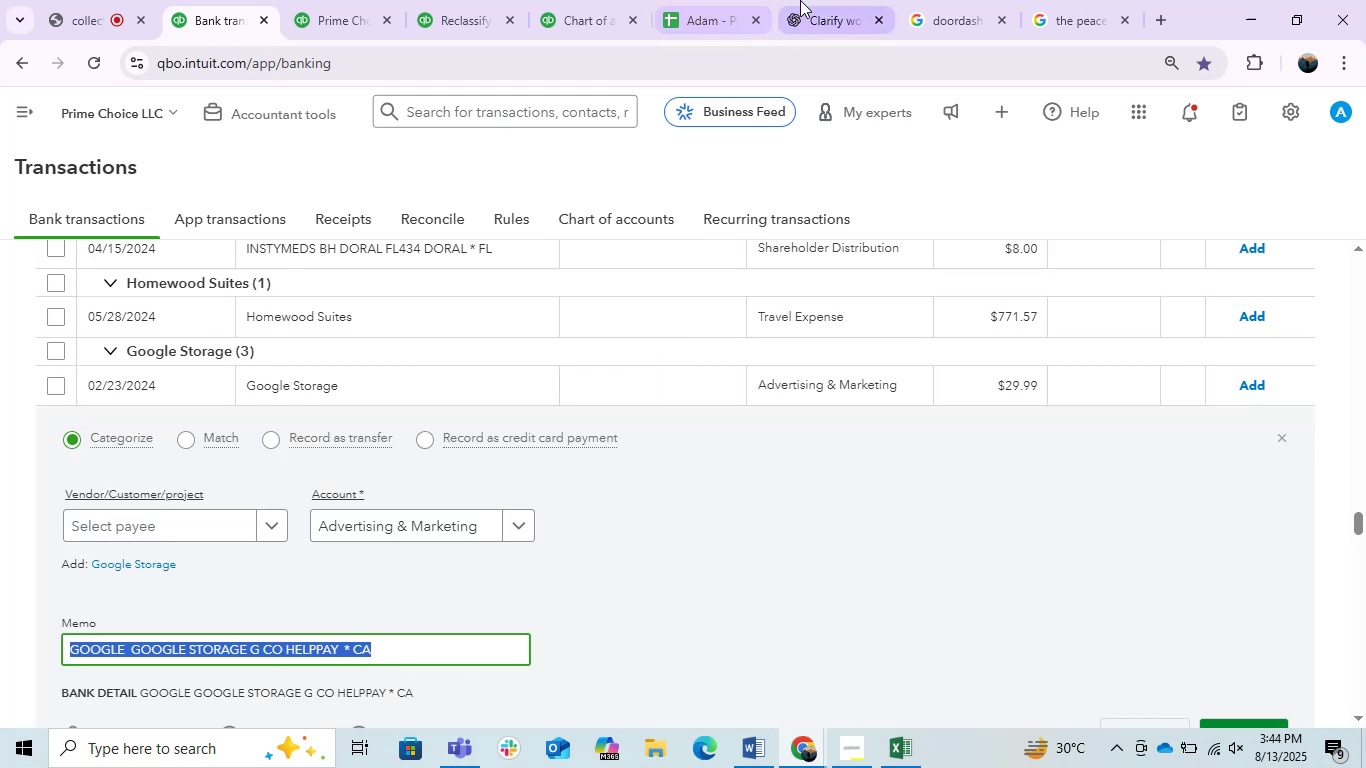 
left_click([809, 0])
 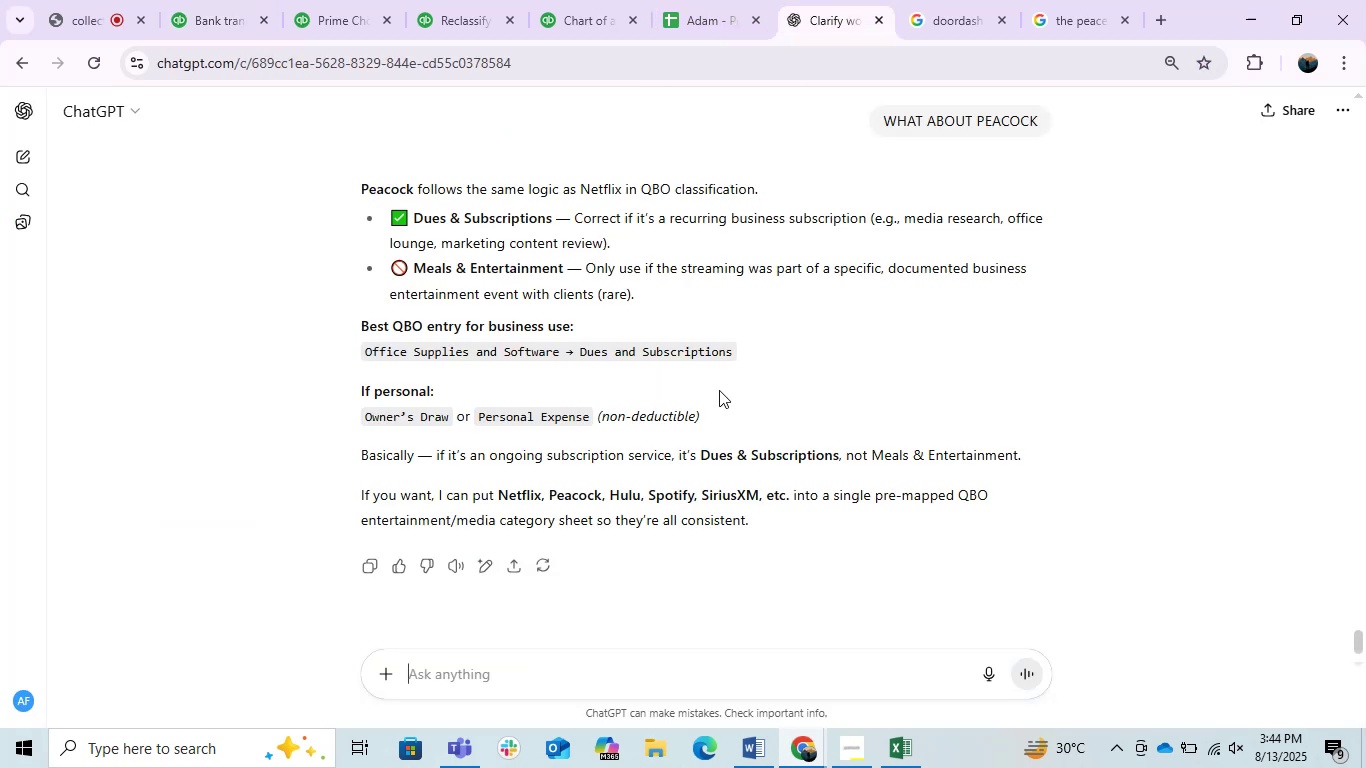 
key(Control+ControlLeft)
 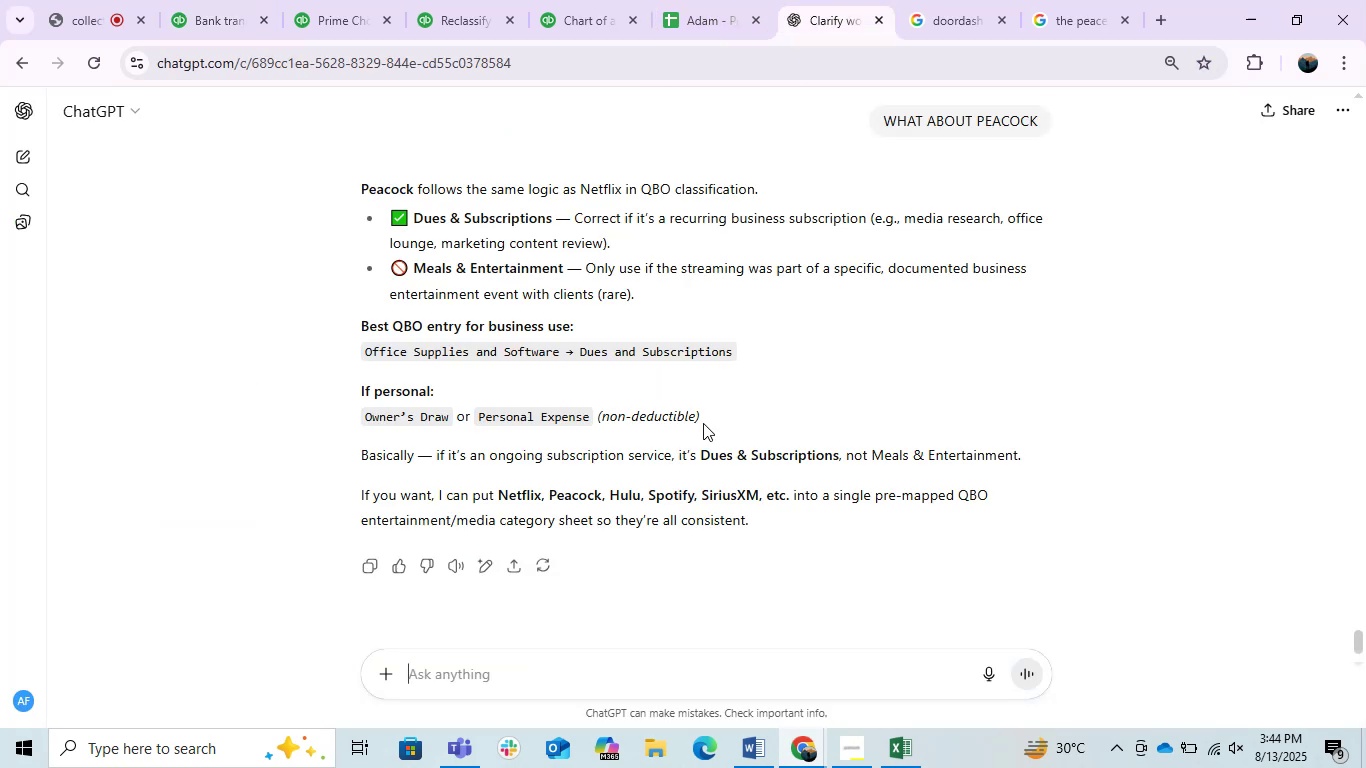 
key(Control+V)
 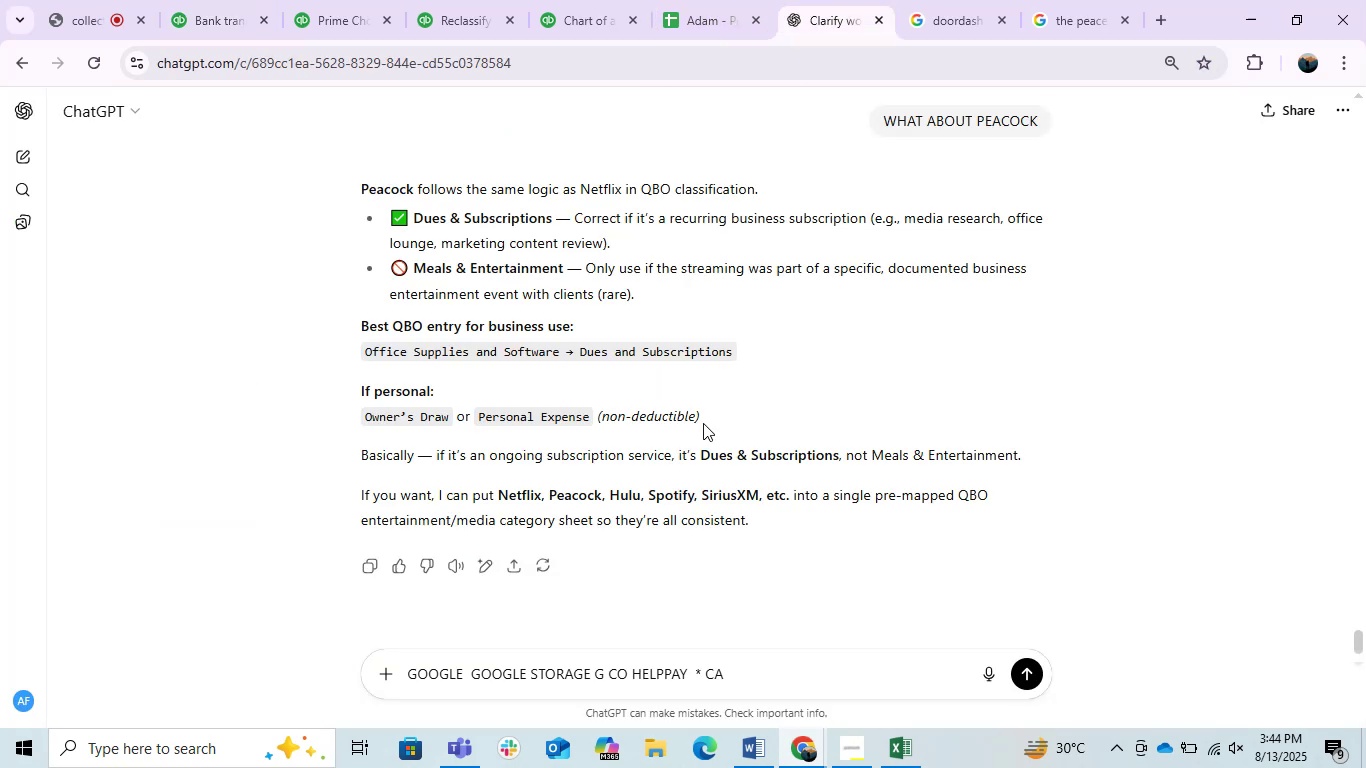 
key(Enter)
 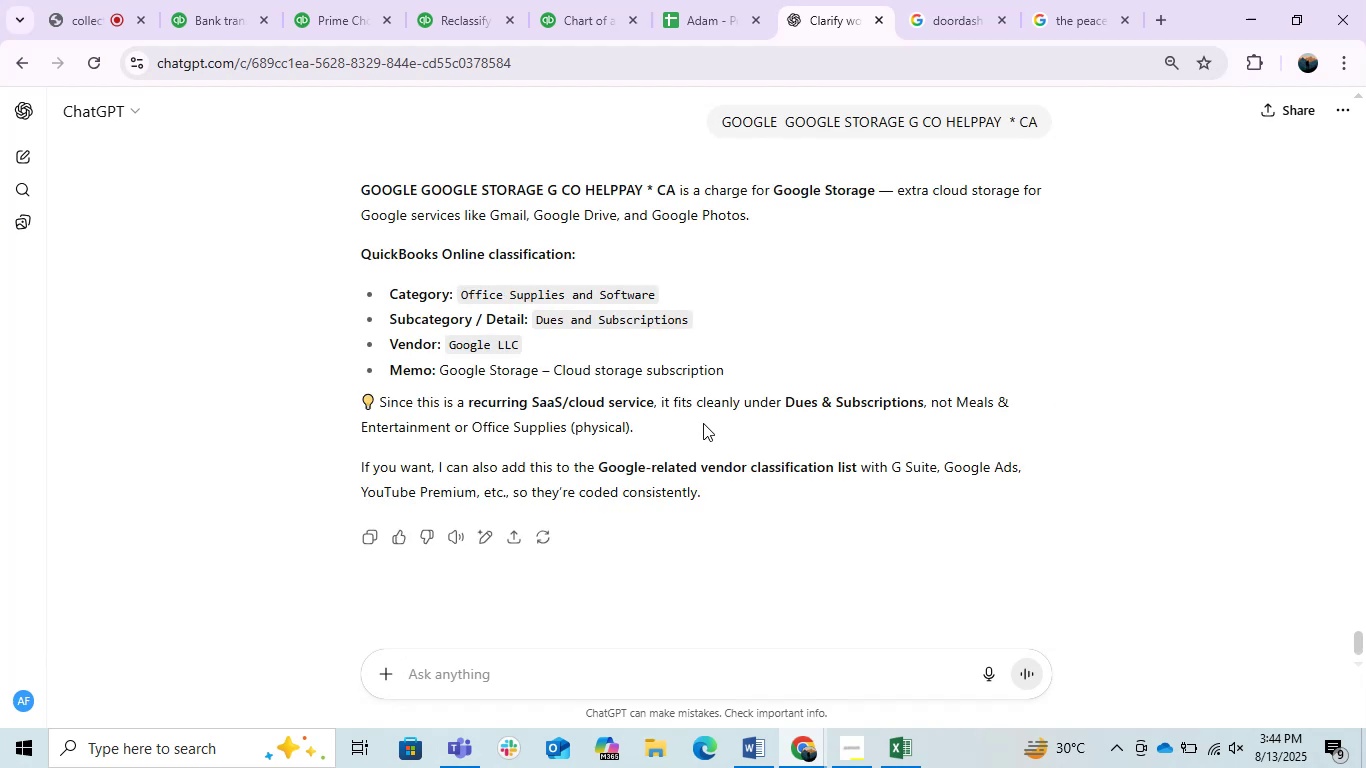 
wait(16.69)
 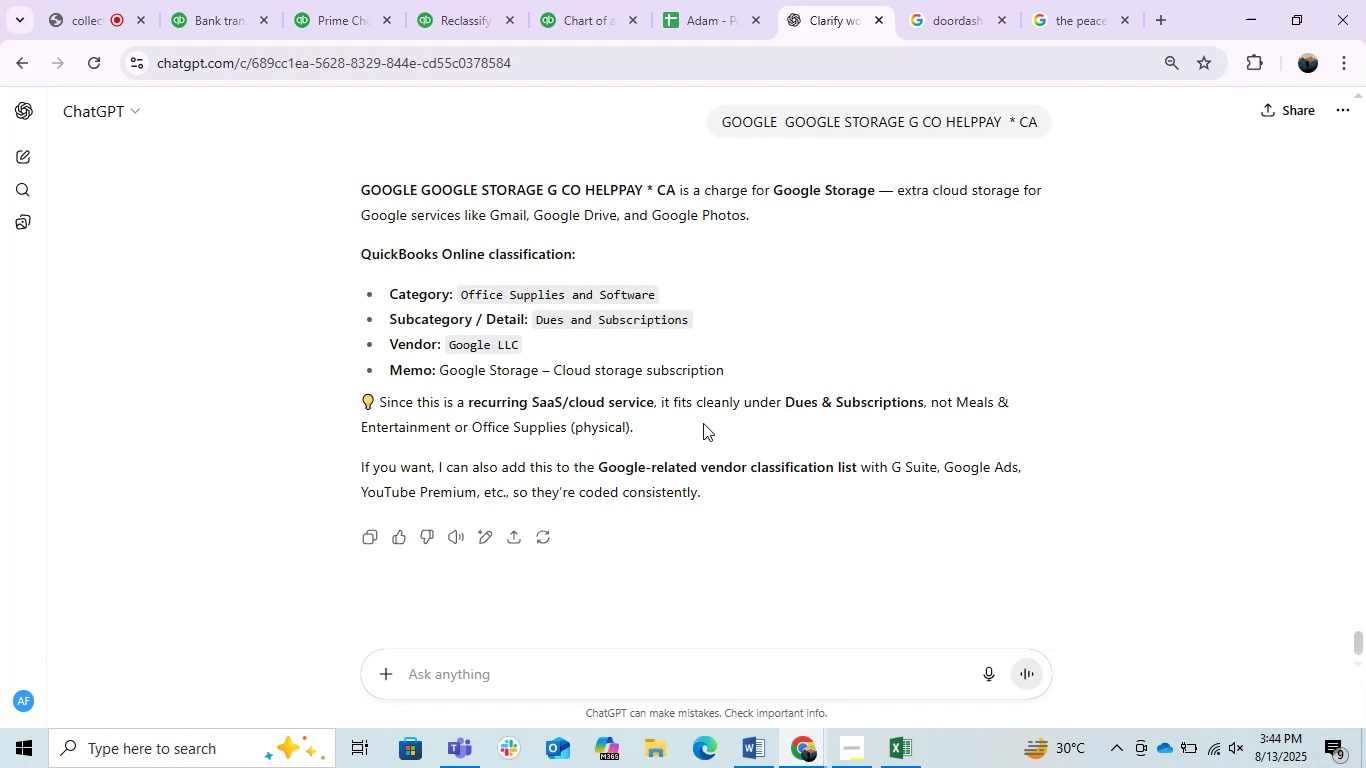 
left_click([512, 386])
 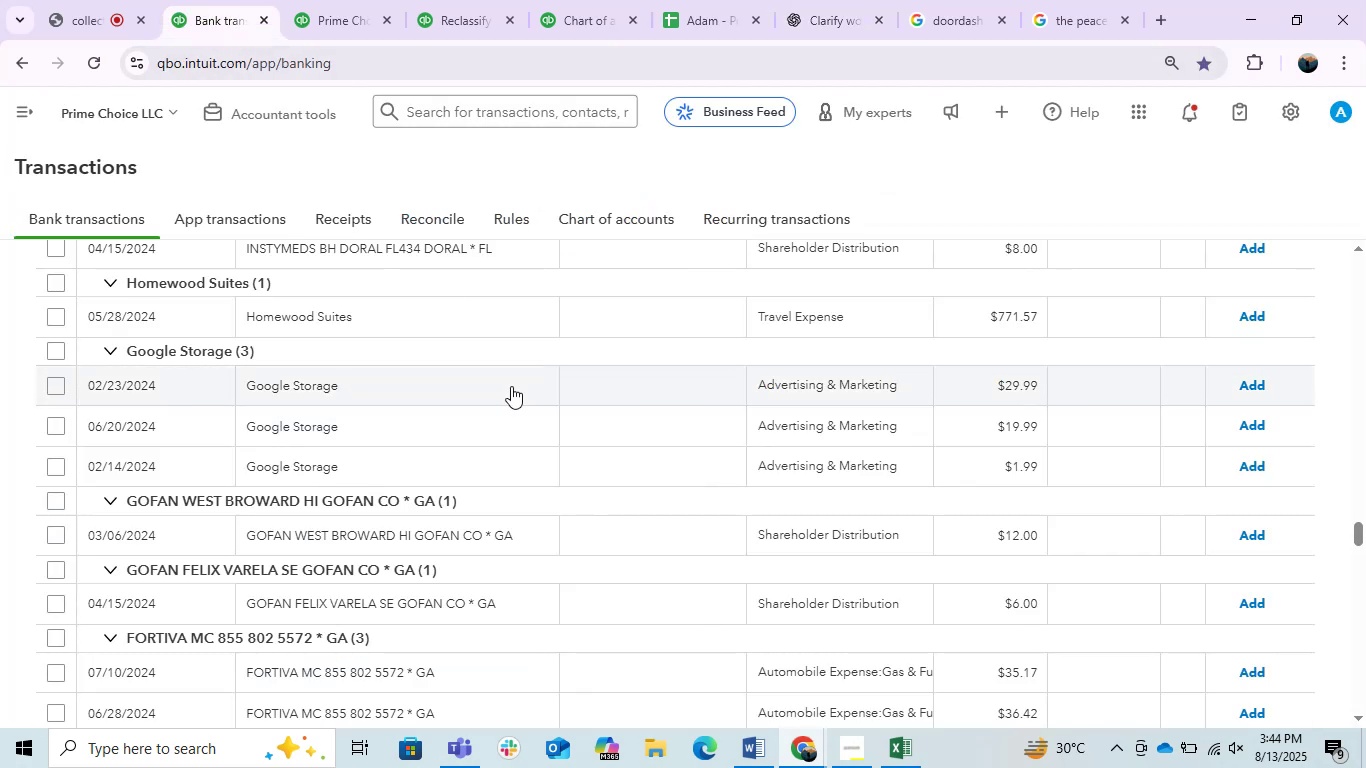 
left_click([56, 353])
 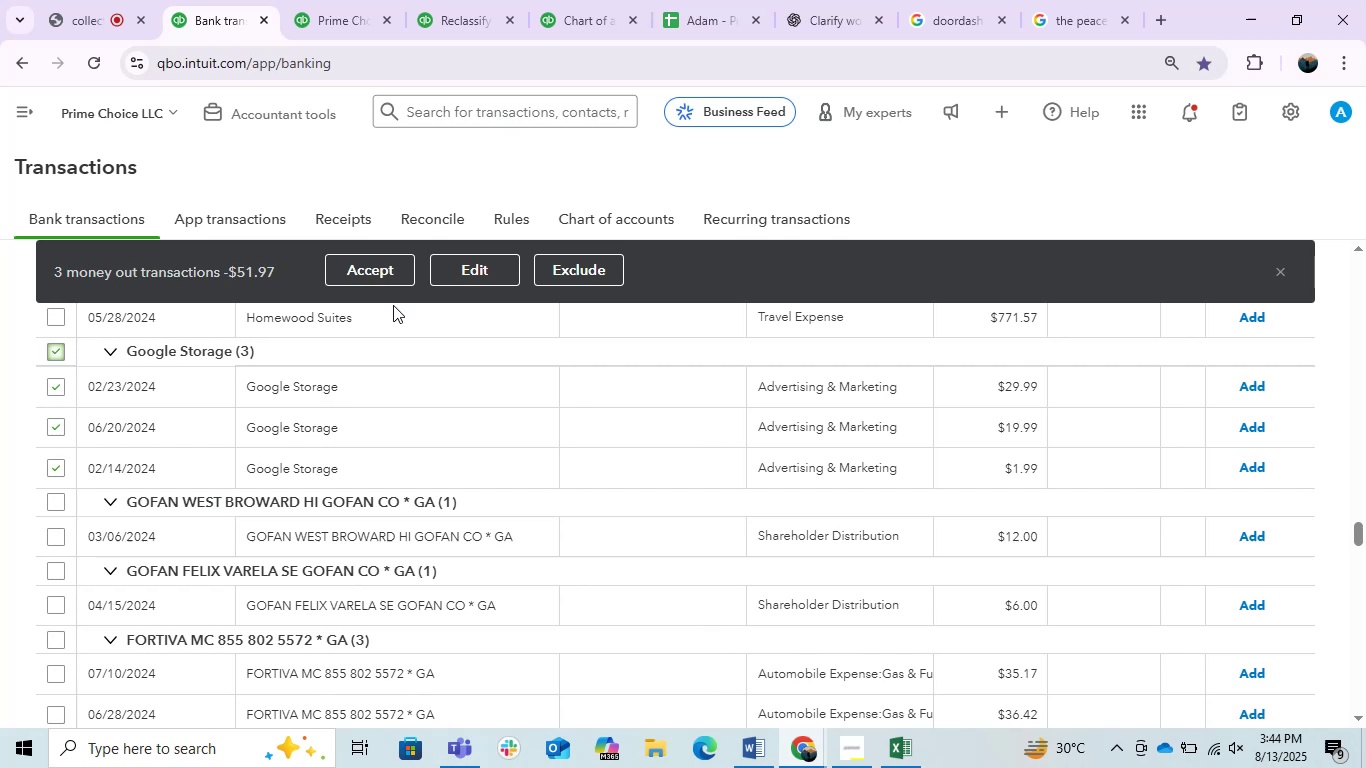 
left_click([468, 278])
 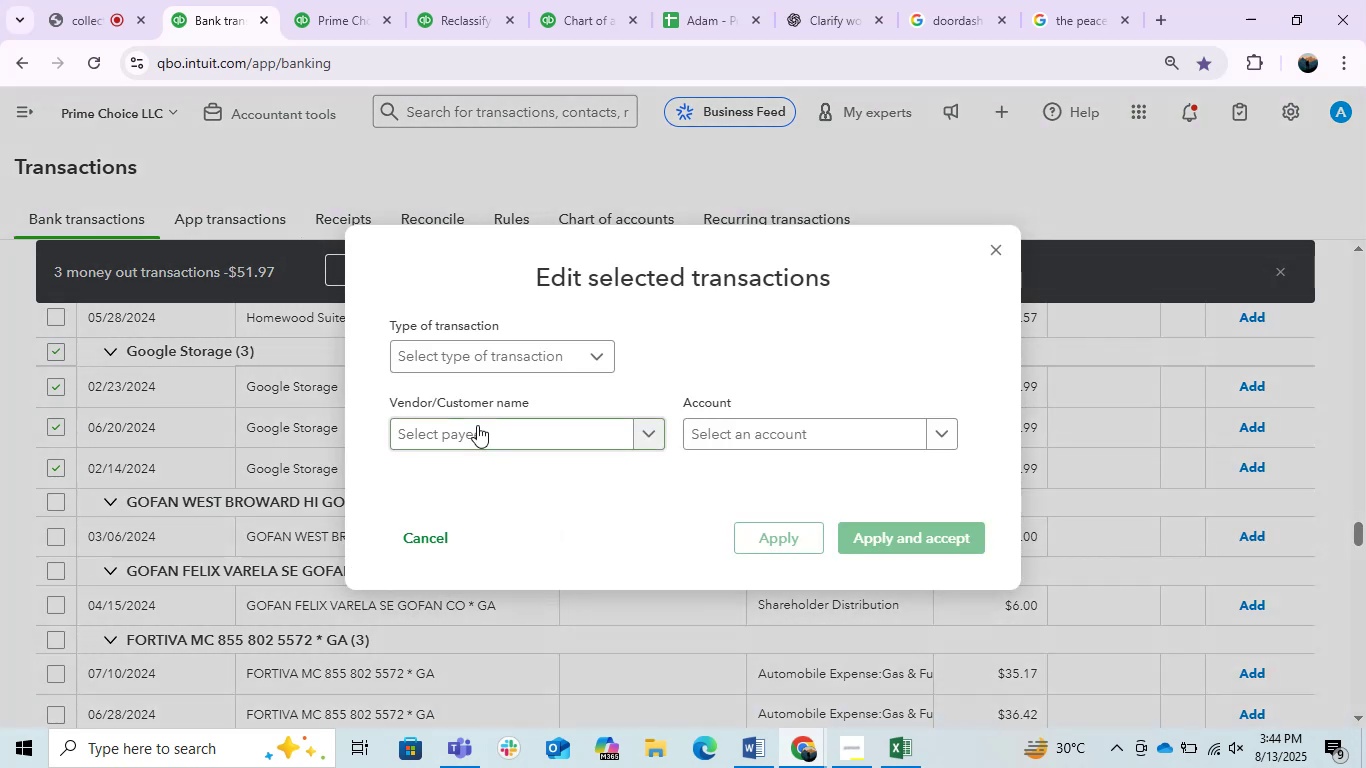 
key(Control+V)
 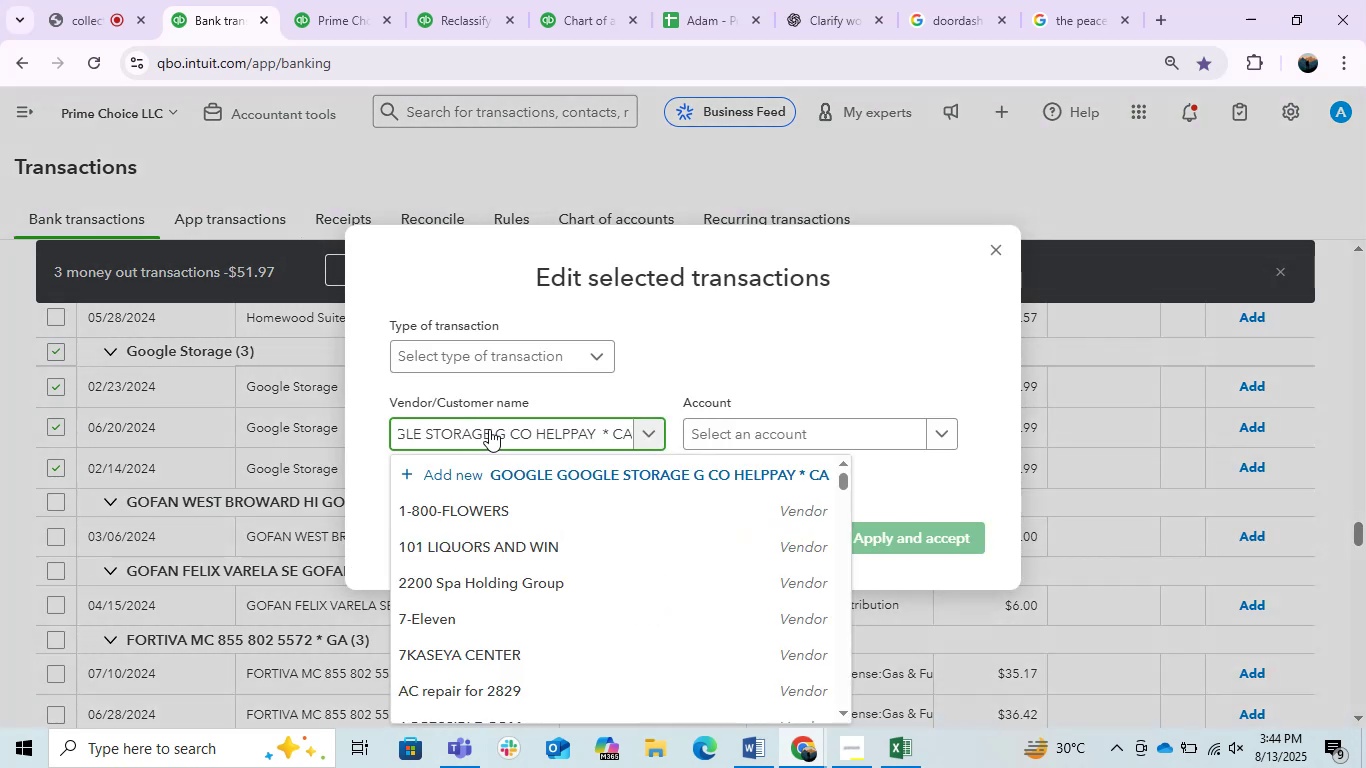 
hold_key(key=Backspace, duration=0.99)
 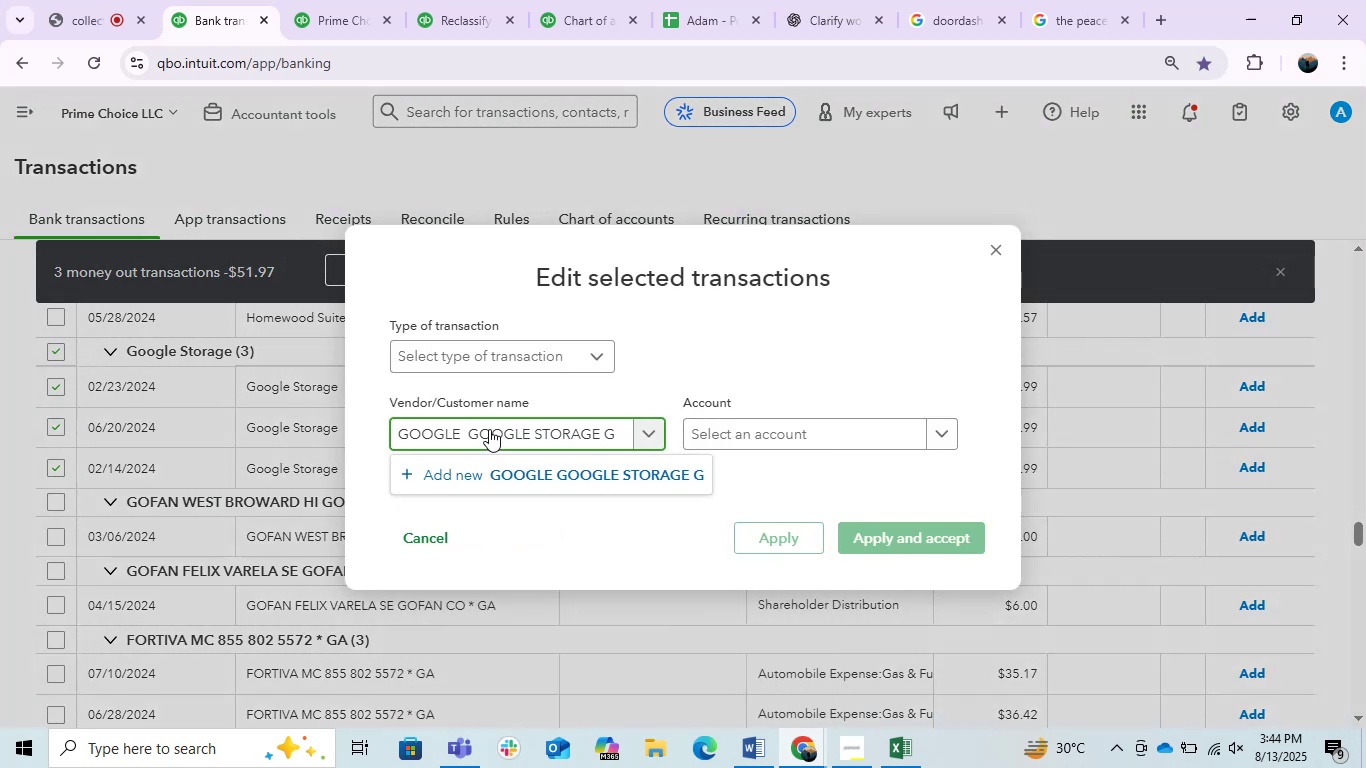 
key(Backspace)
 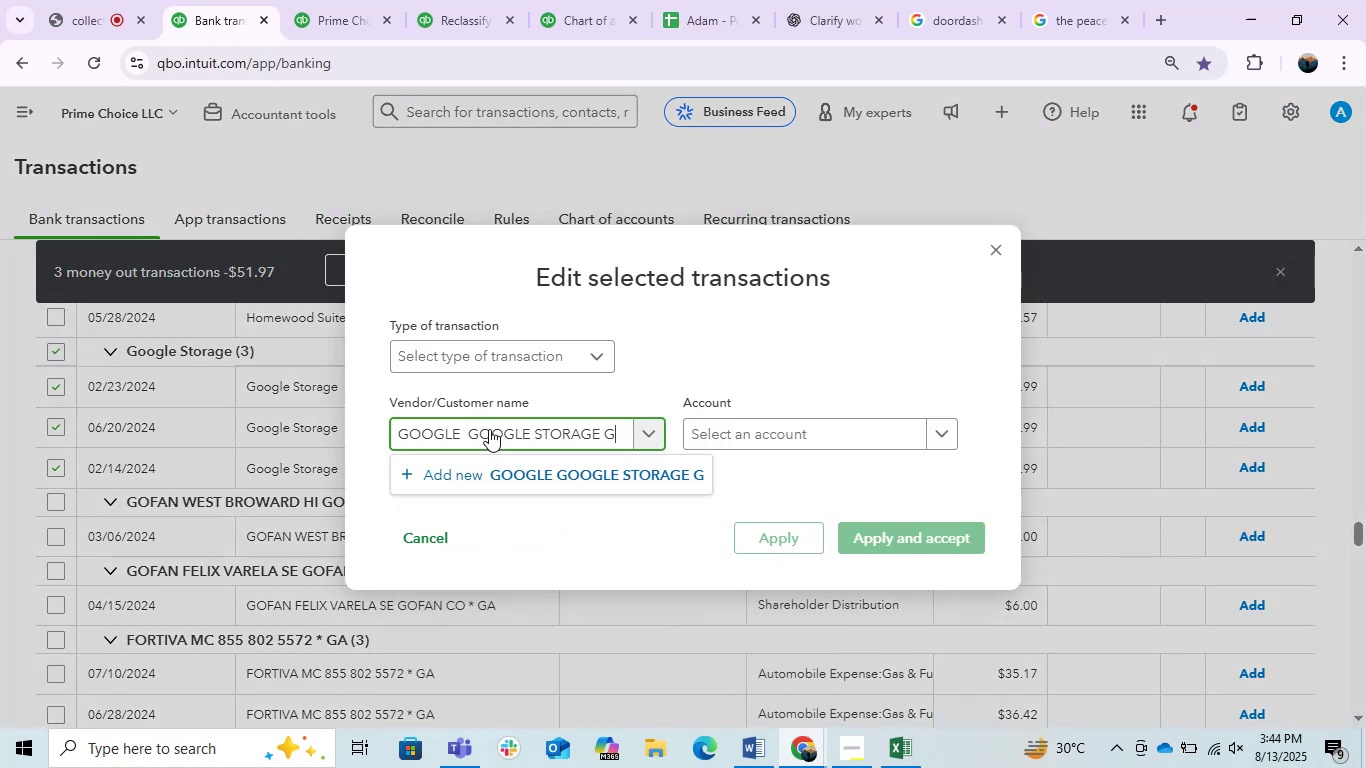 
key(Backspace)
 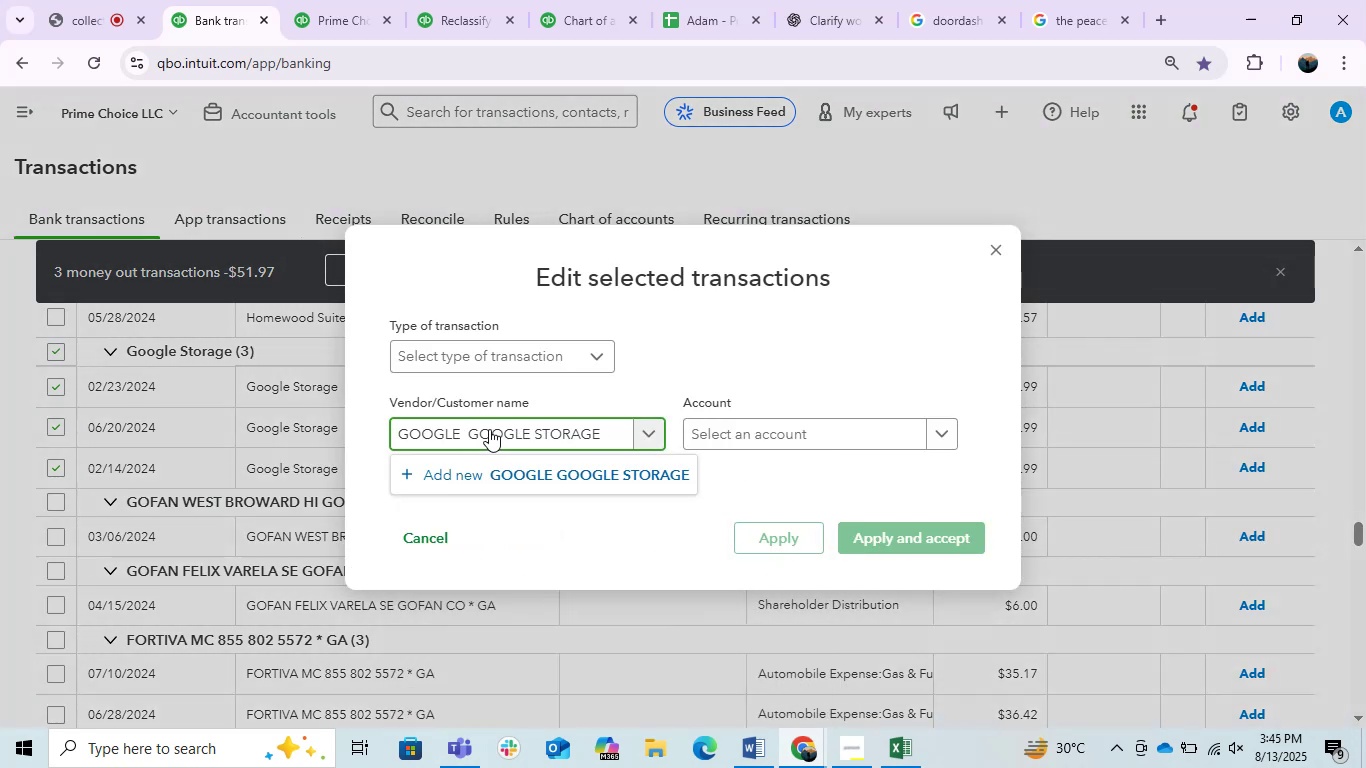 
key(Backspace)
 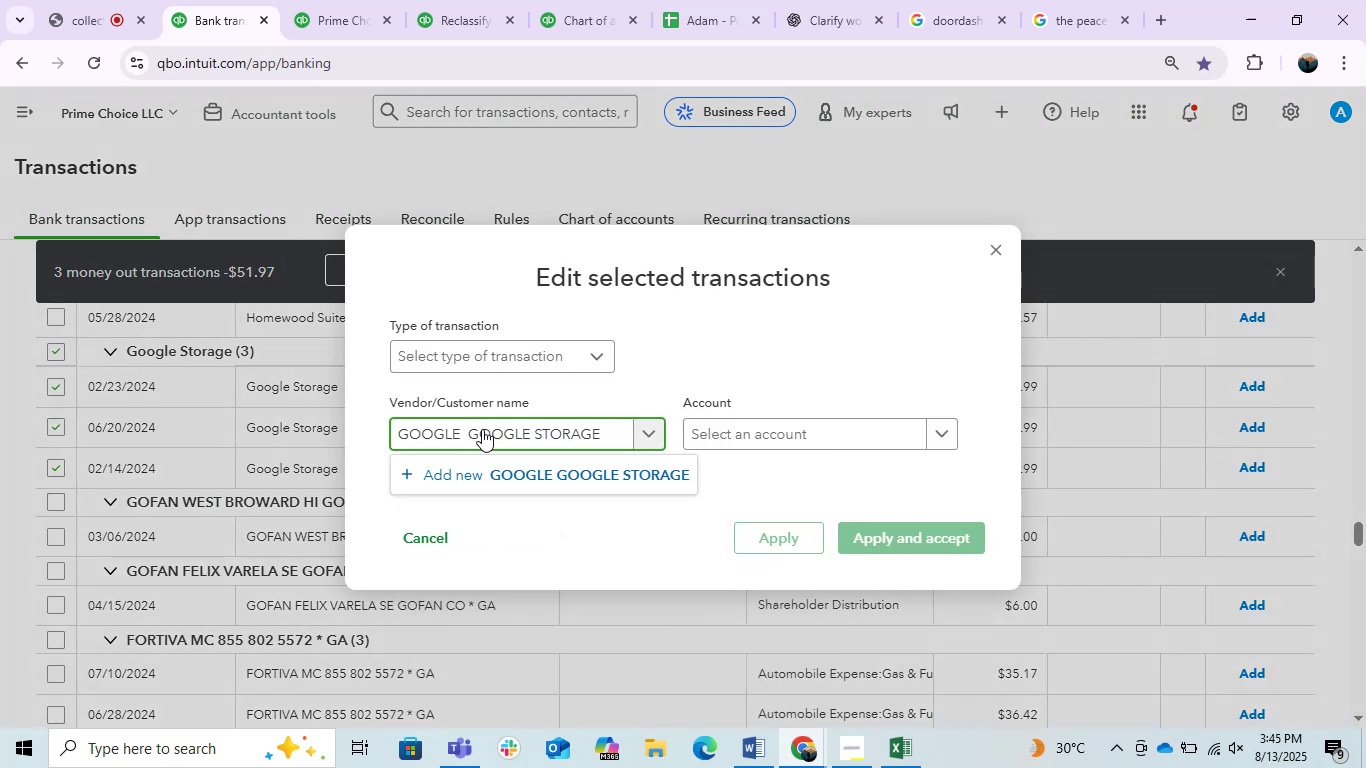 
left_click([476, 429])
 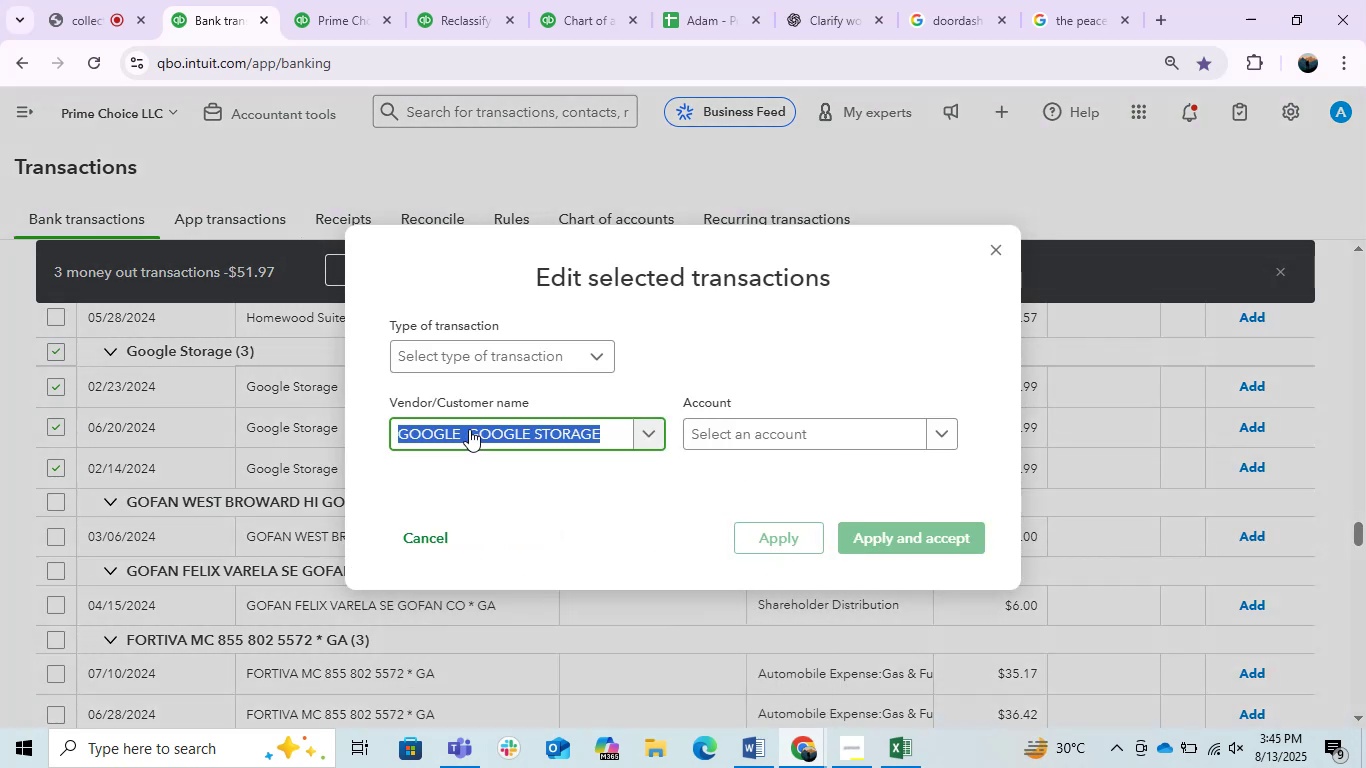 
left_click([469, 429])
 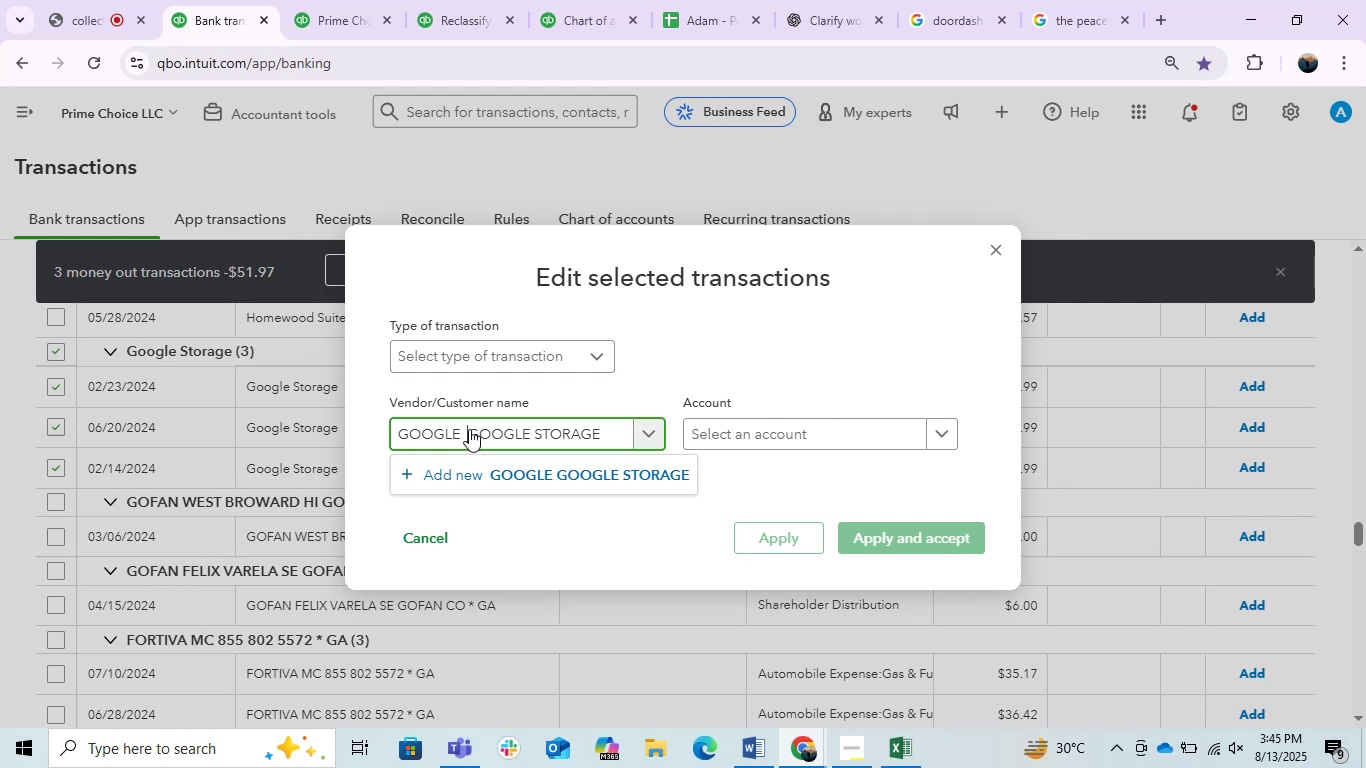 
hold_key(key=Backspace, duration=1.14)
 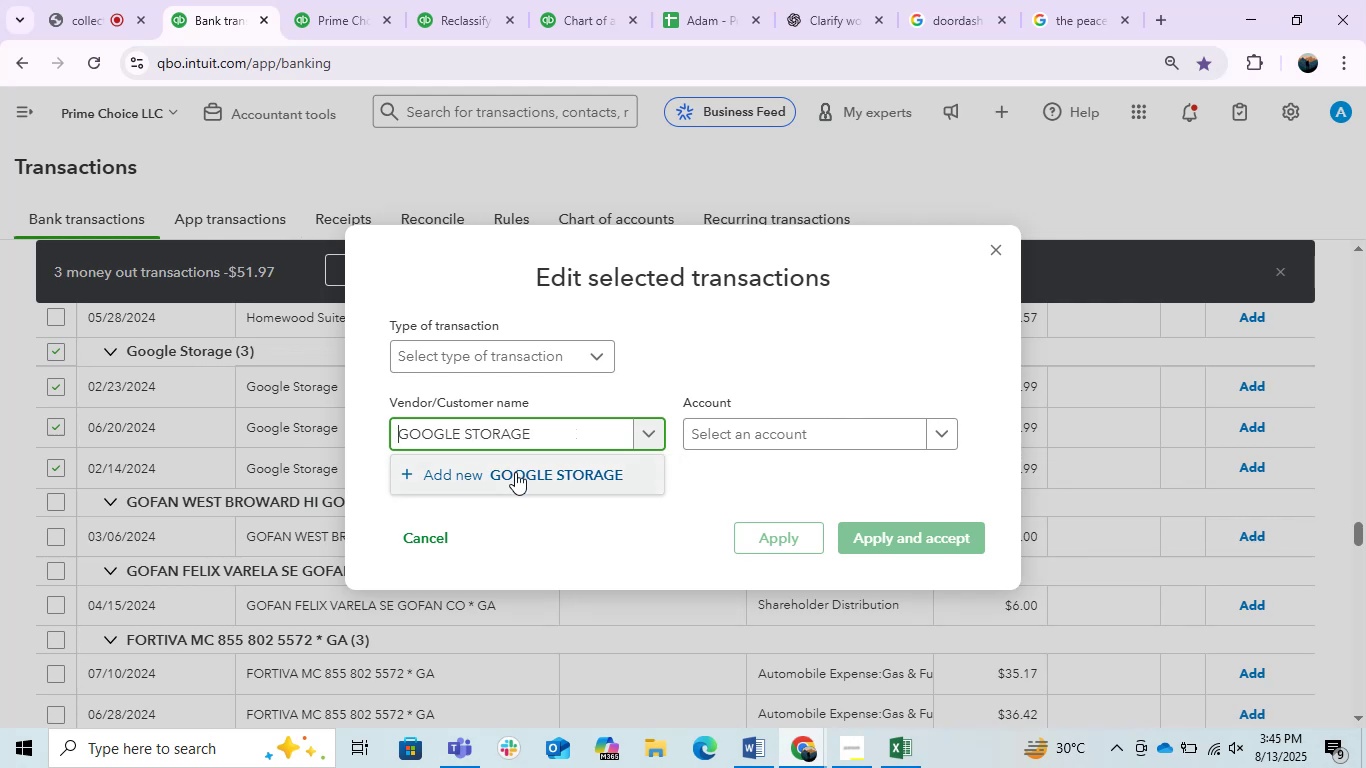 
left_click([515, 472])
 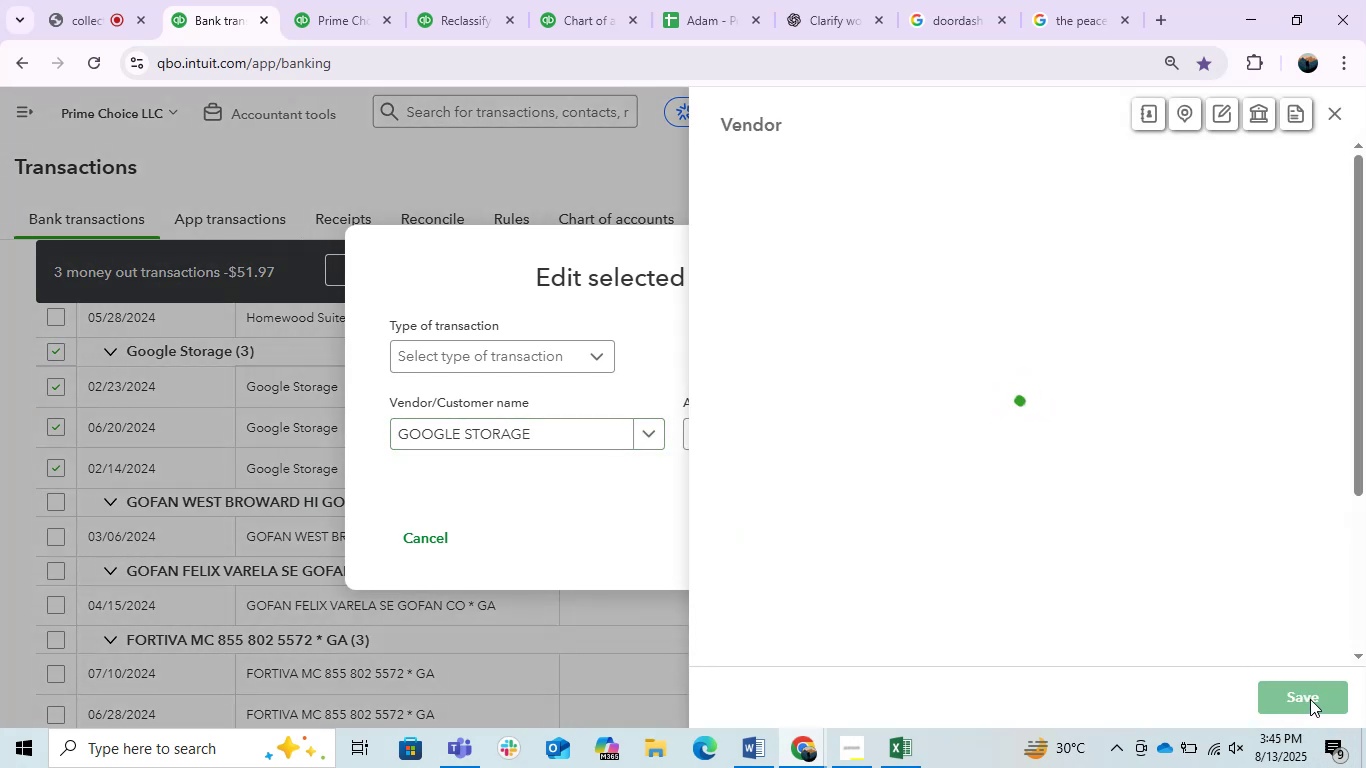 
left_click([1312, 698])
 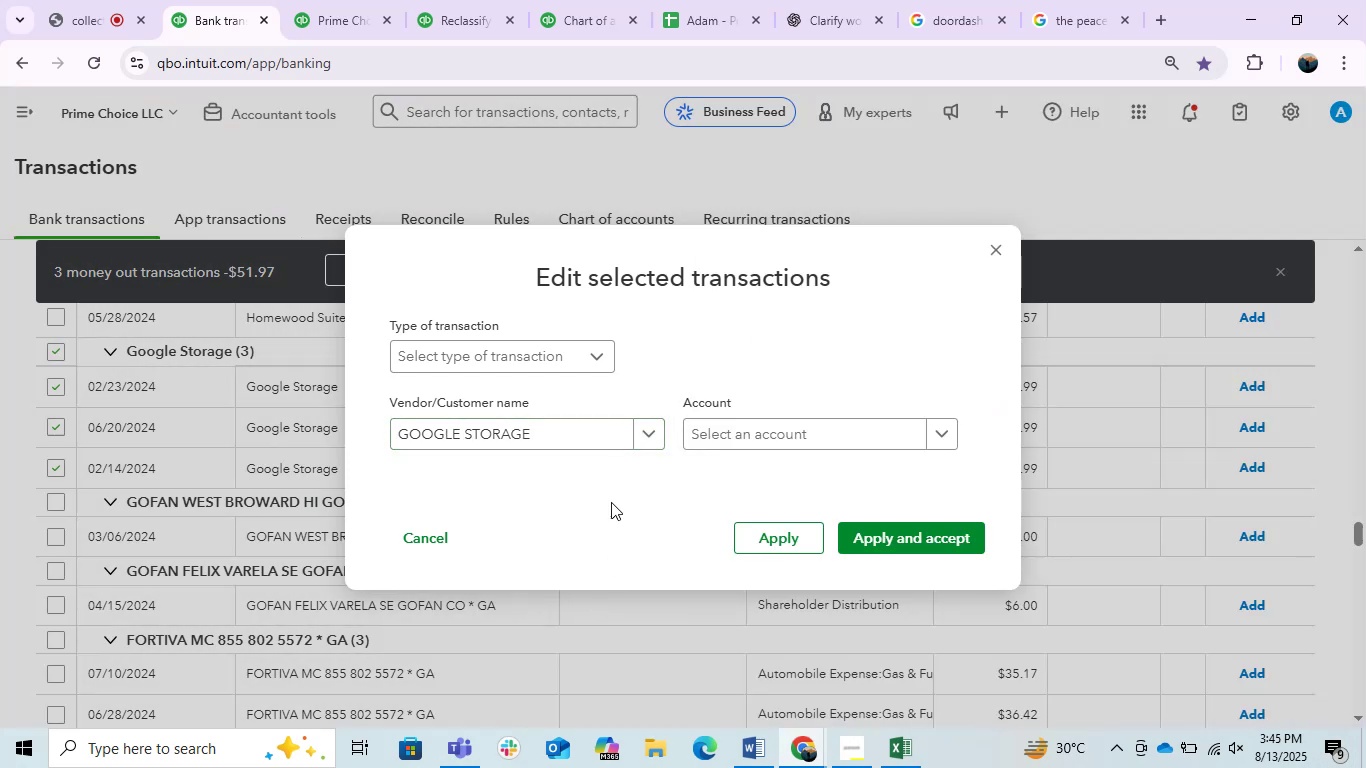 
left_click([553, 367])
 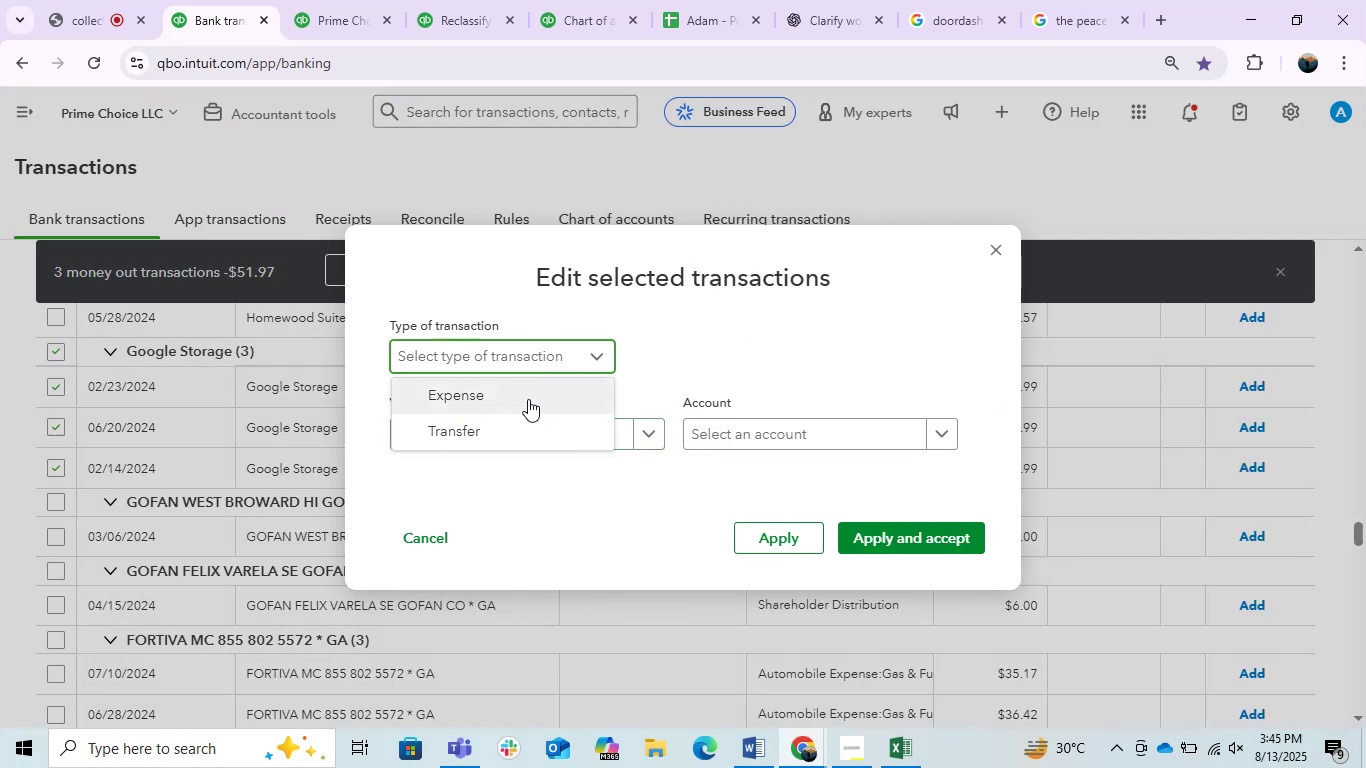 
left_click([528, 399])
 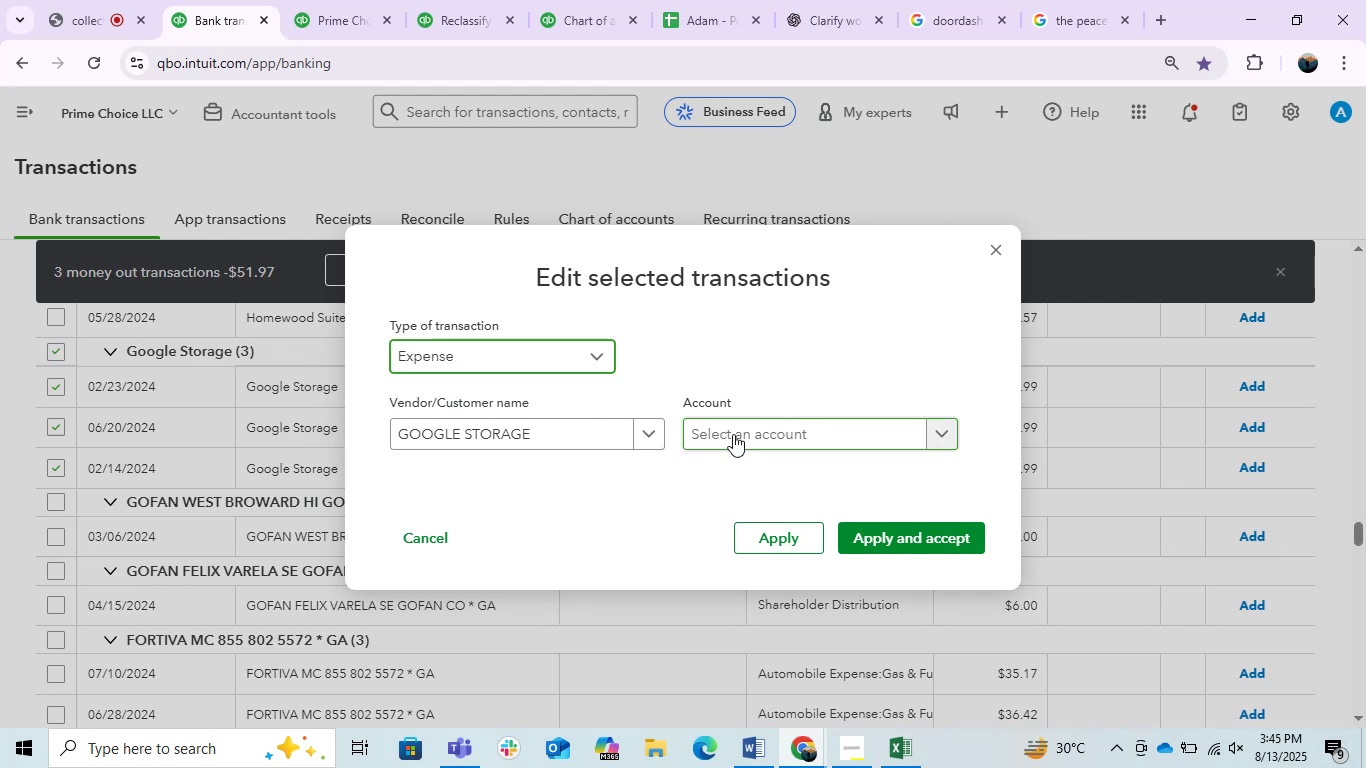 
left_click([733, 434])
 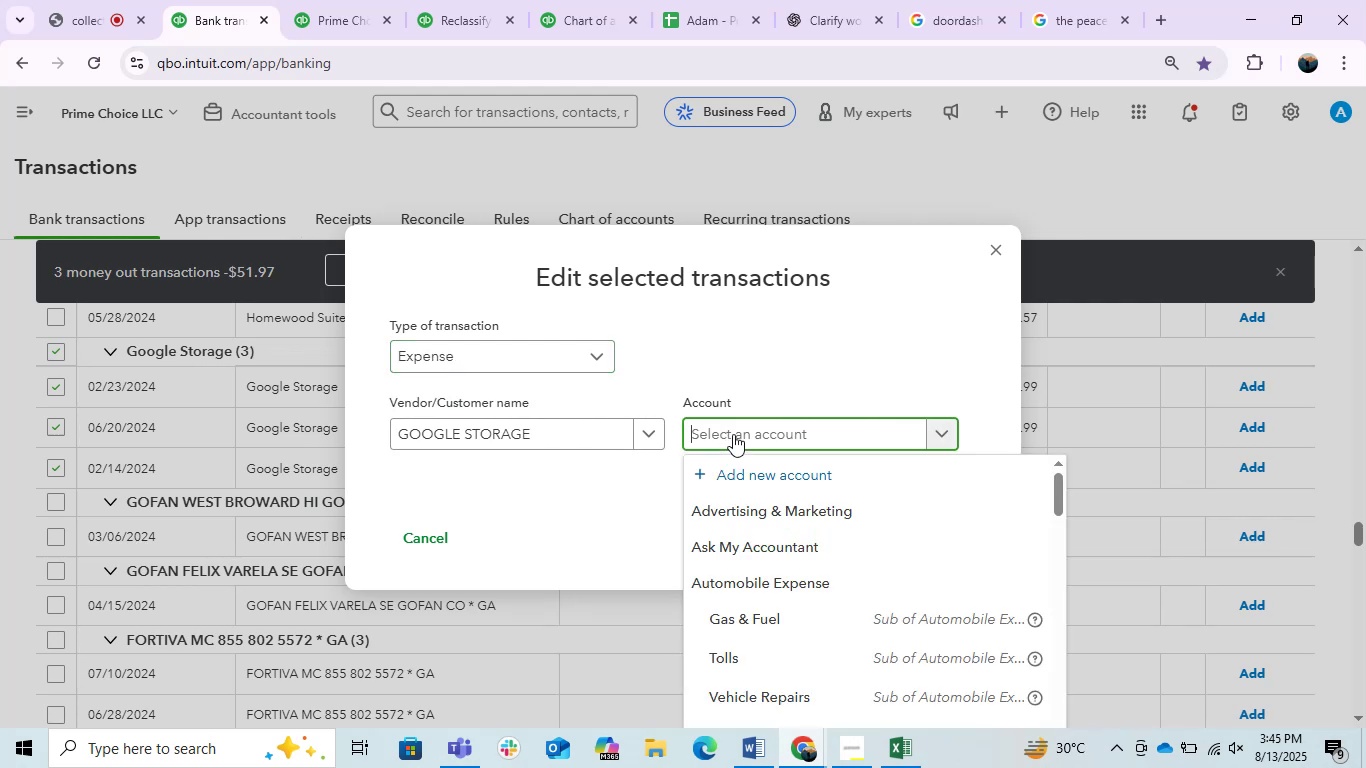 
type(off)
 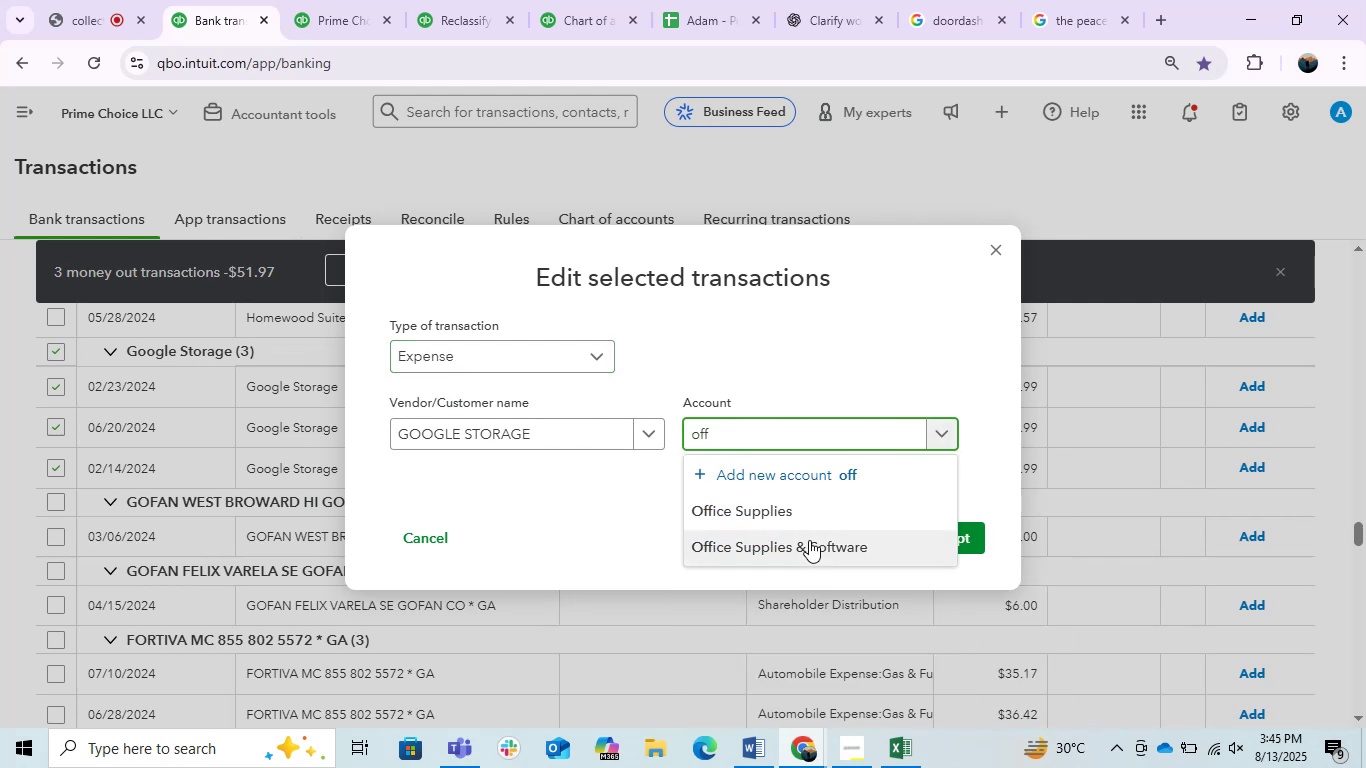 
left_click([809, 540])
 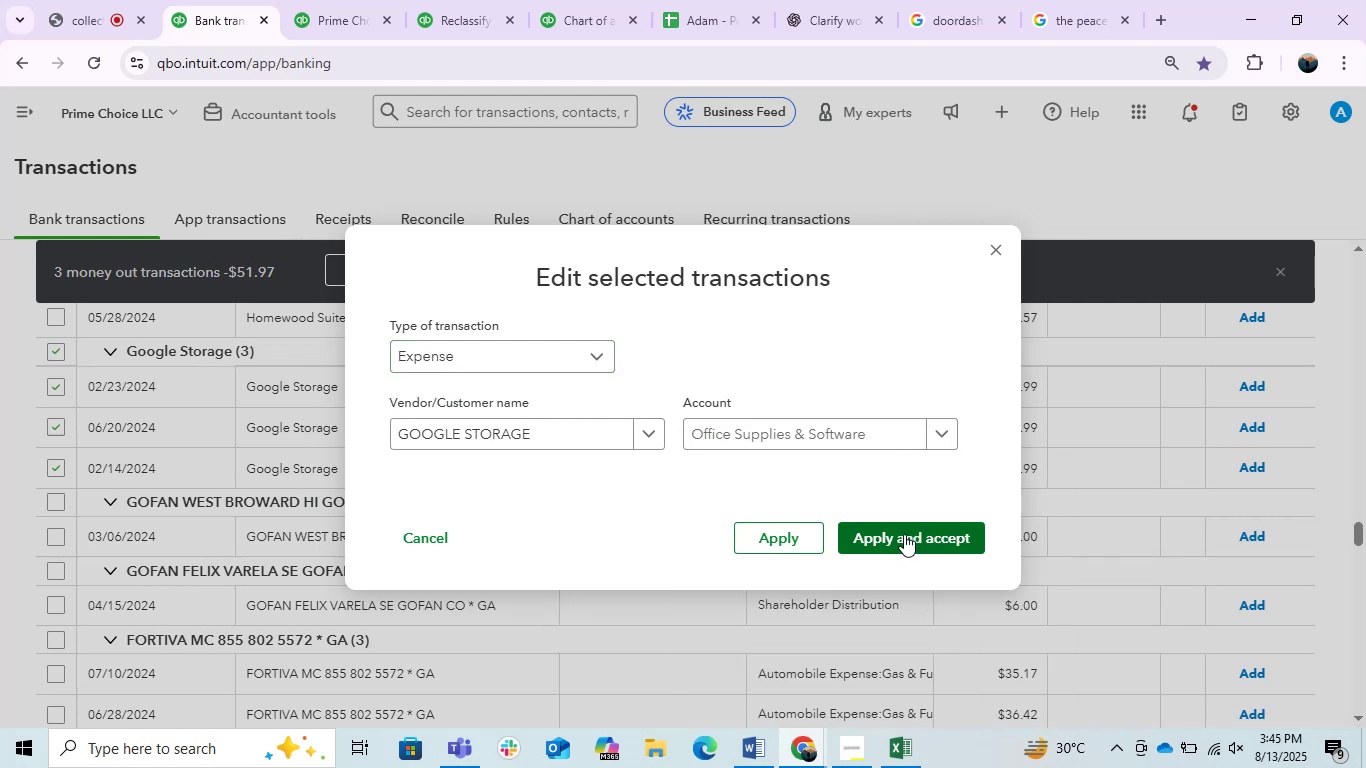 
left_click([904, 534])
 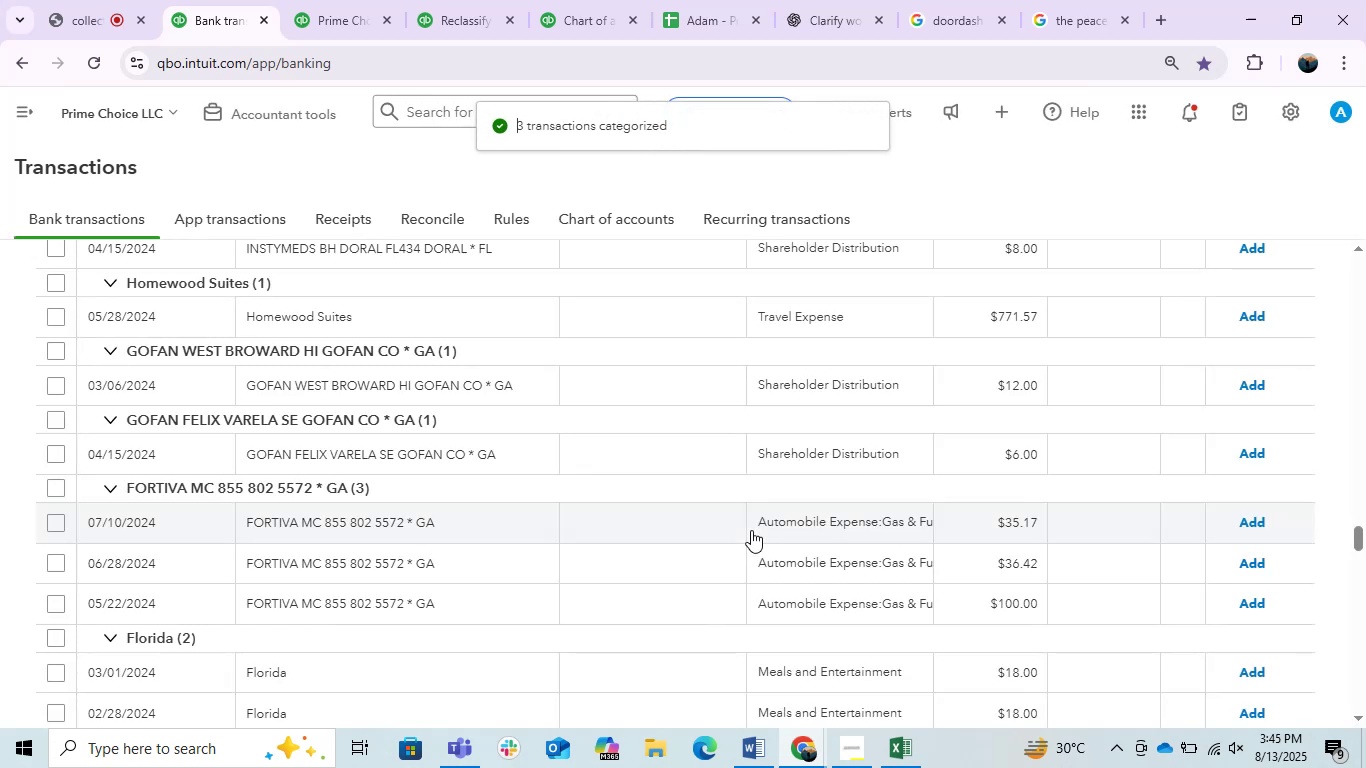 
wait(7.35)
 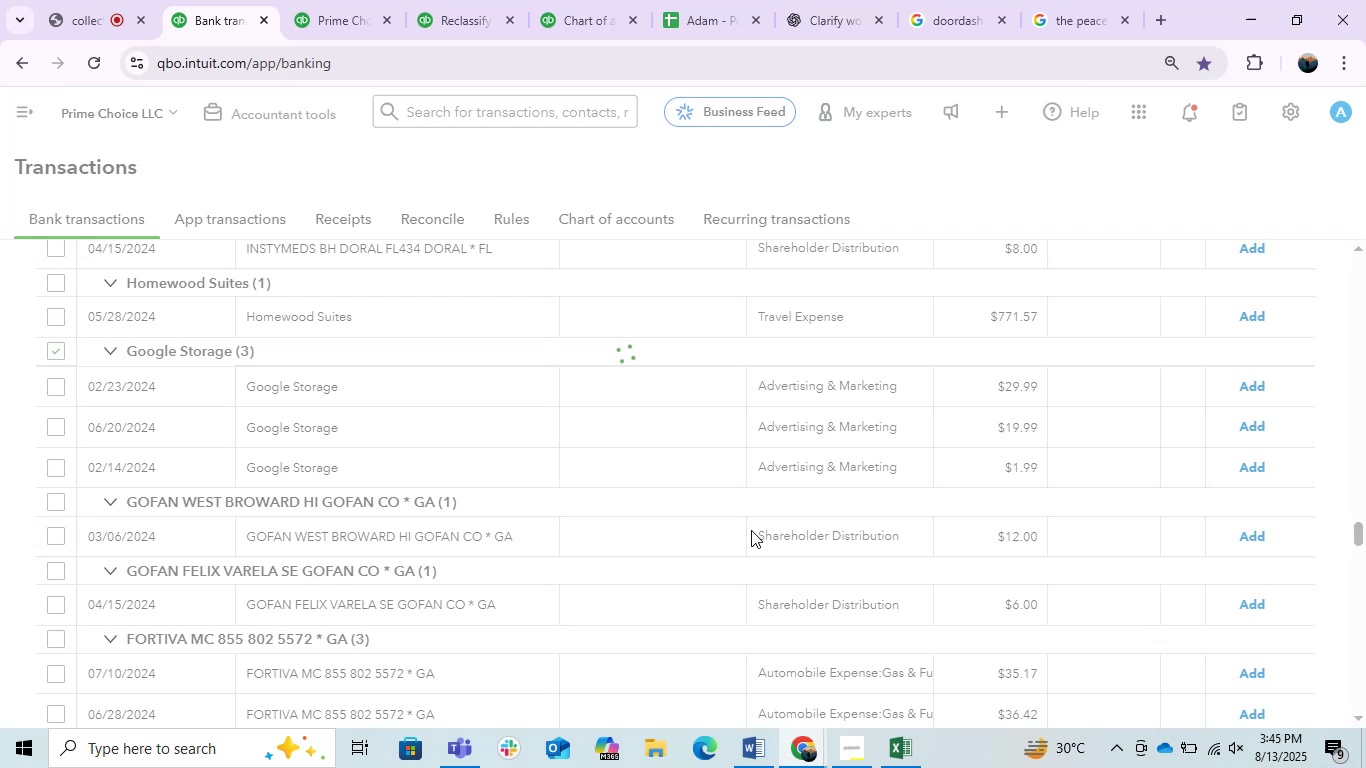 
left_click([498, 527])
 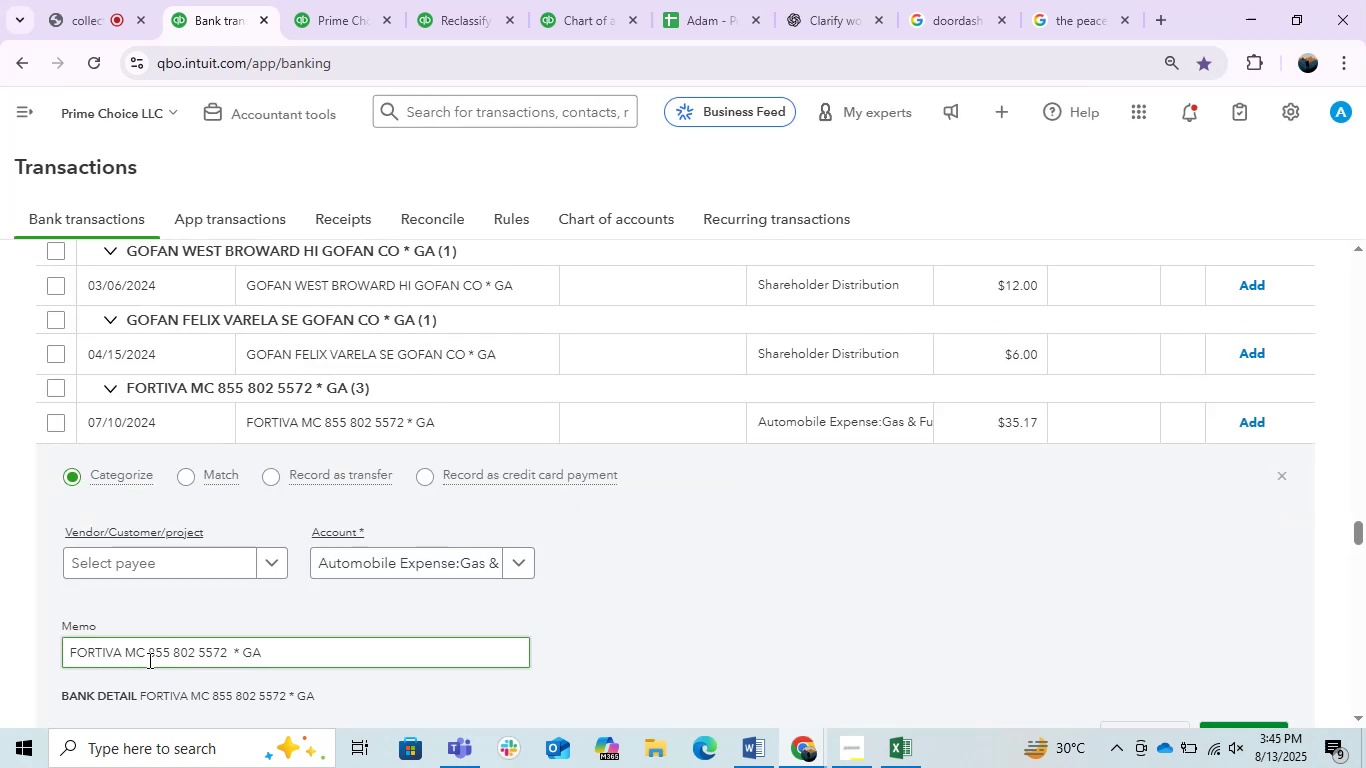 
key(Control+C)
 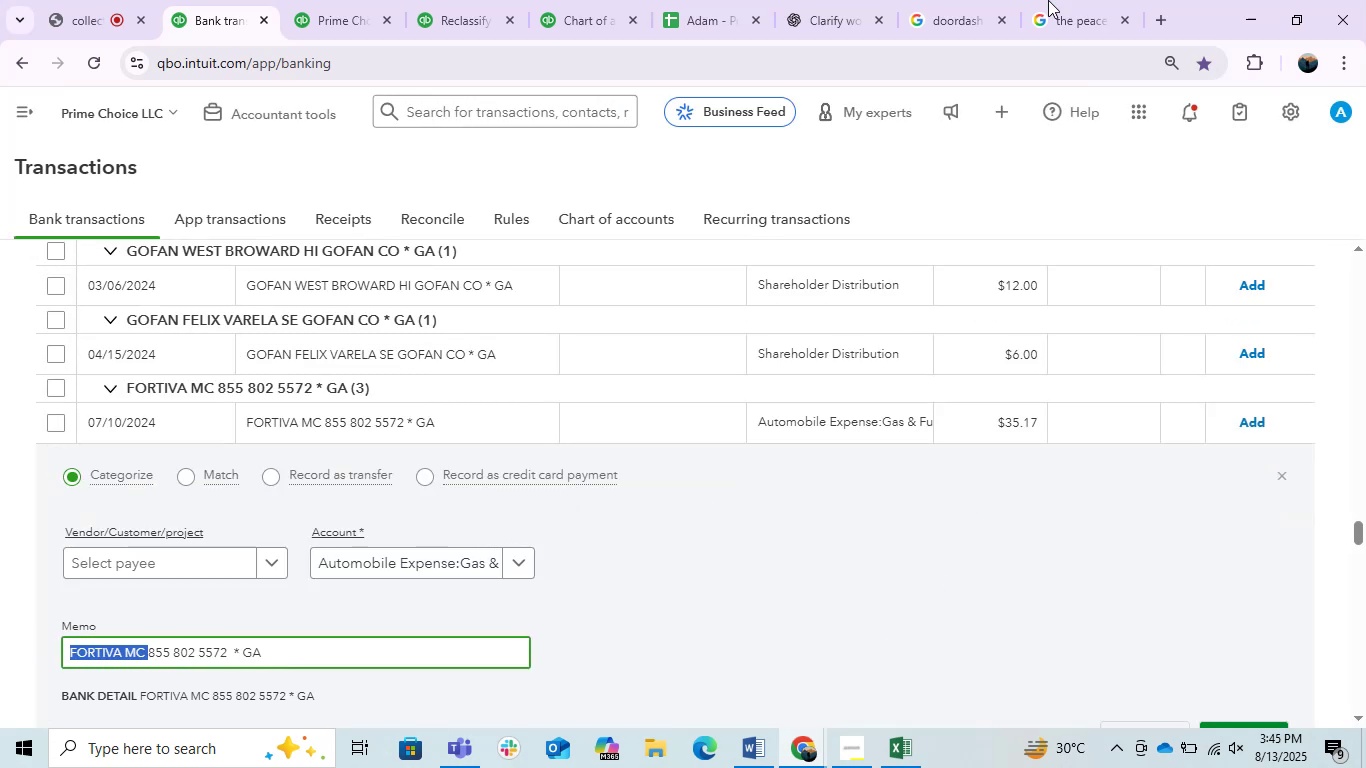 
key(Control+C)
 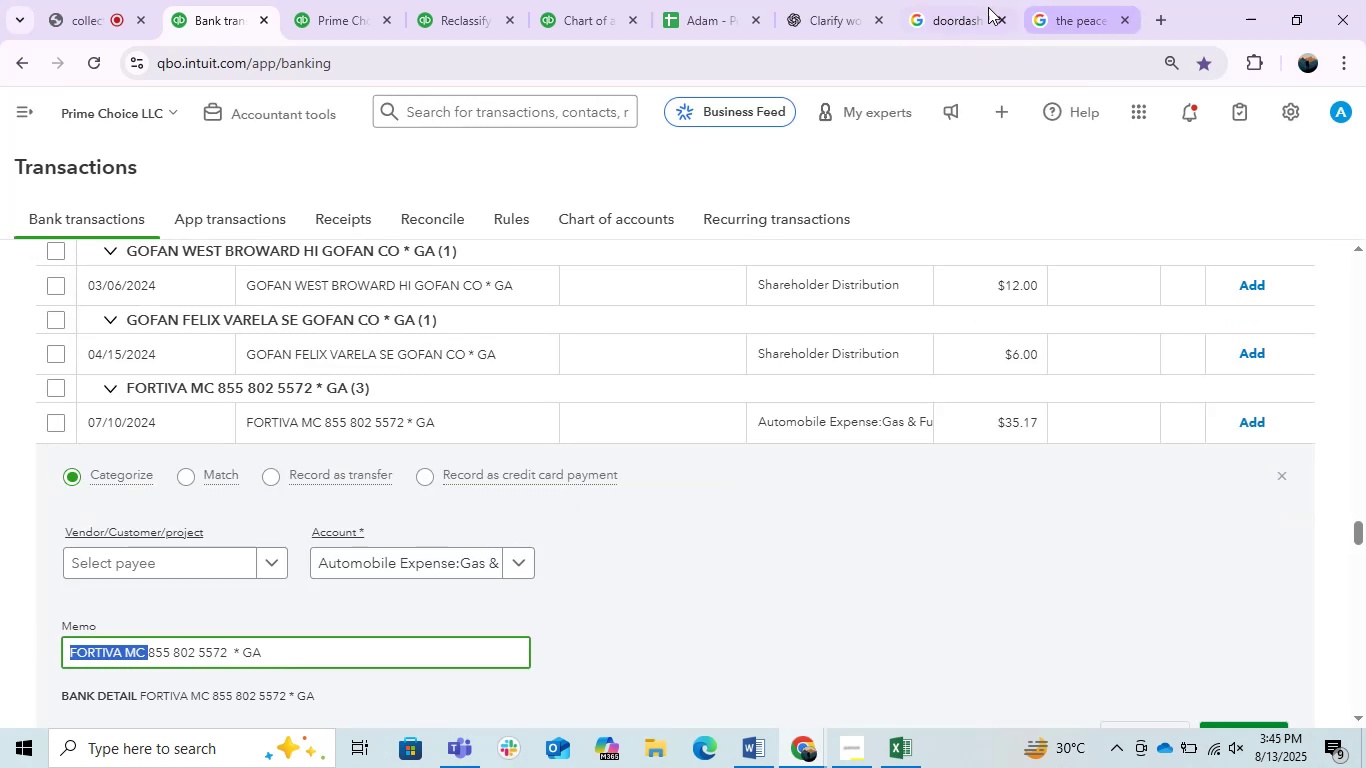 
left_click([944, 0])
 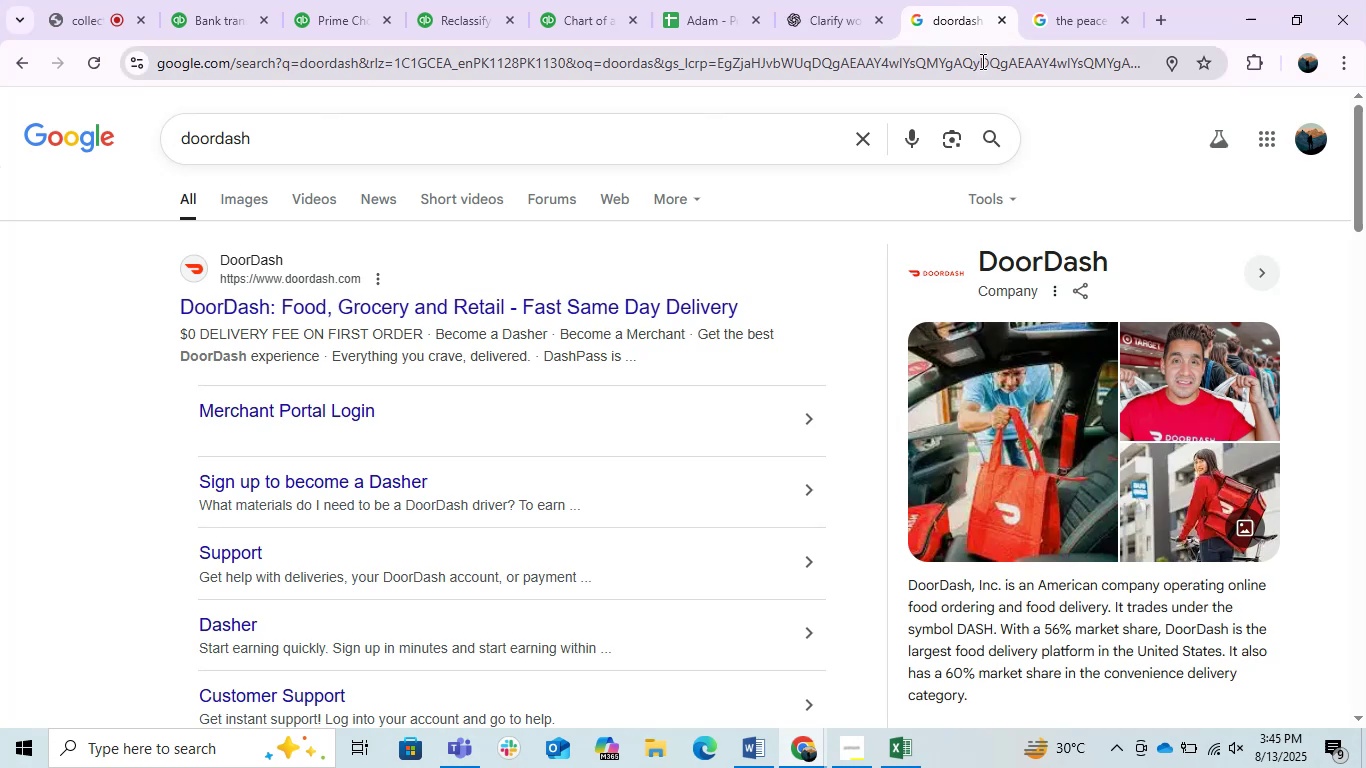 
left_click([982, 62])
 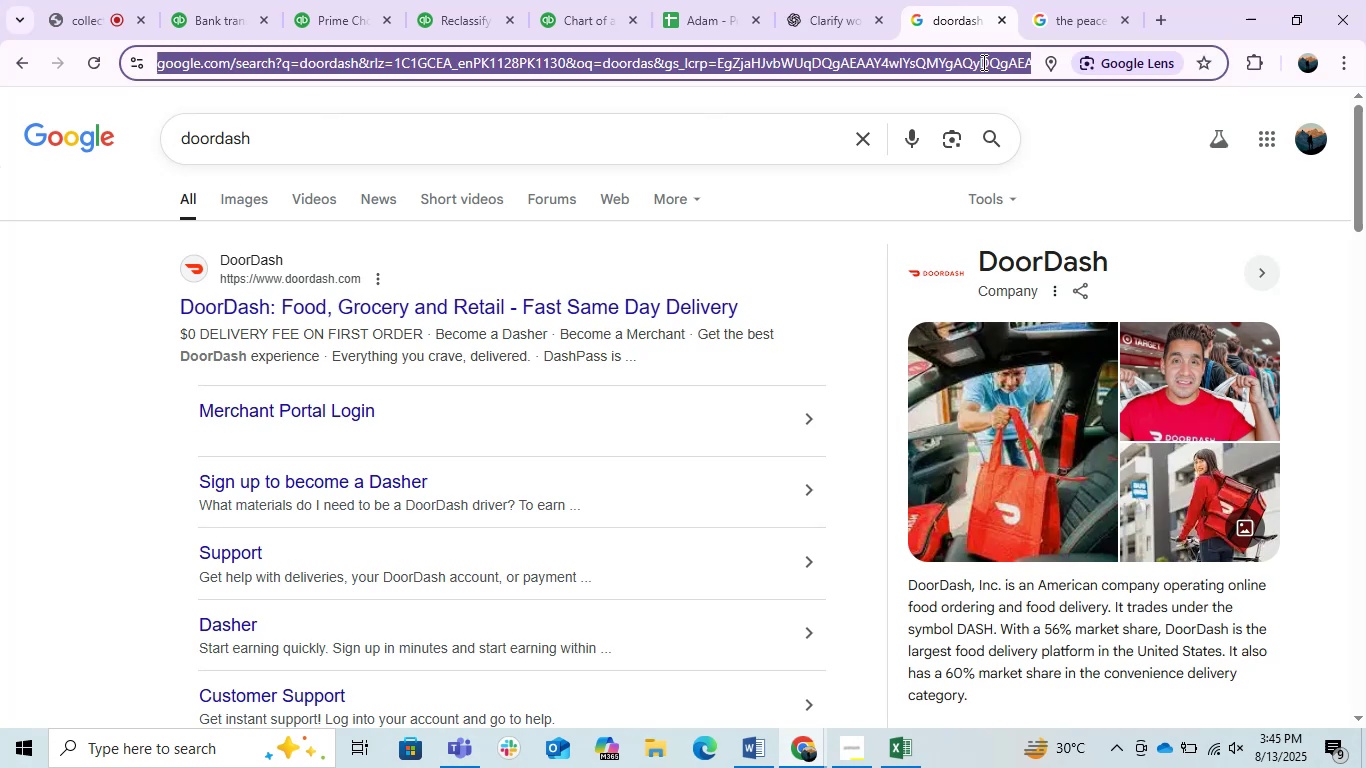 
key(Control+ControlLeft)
 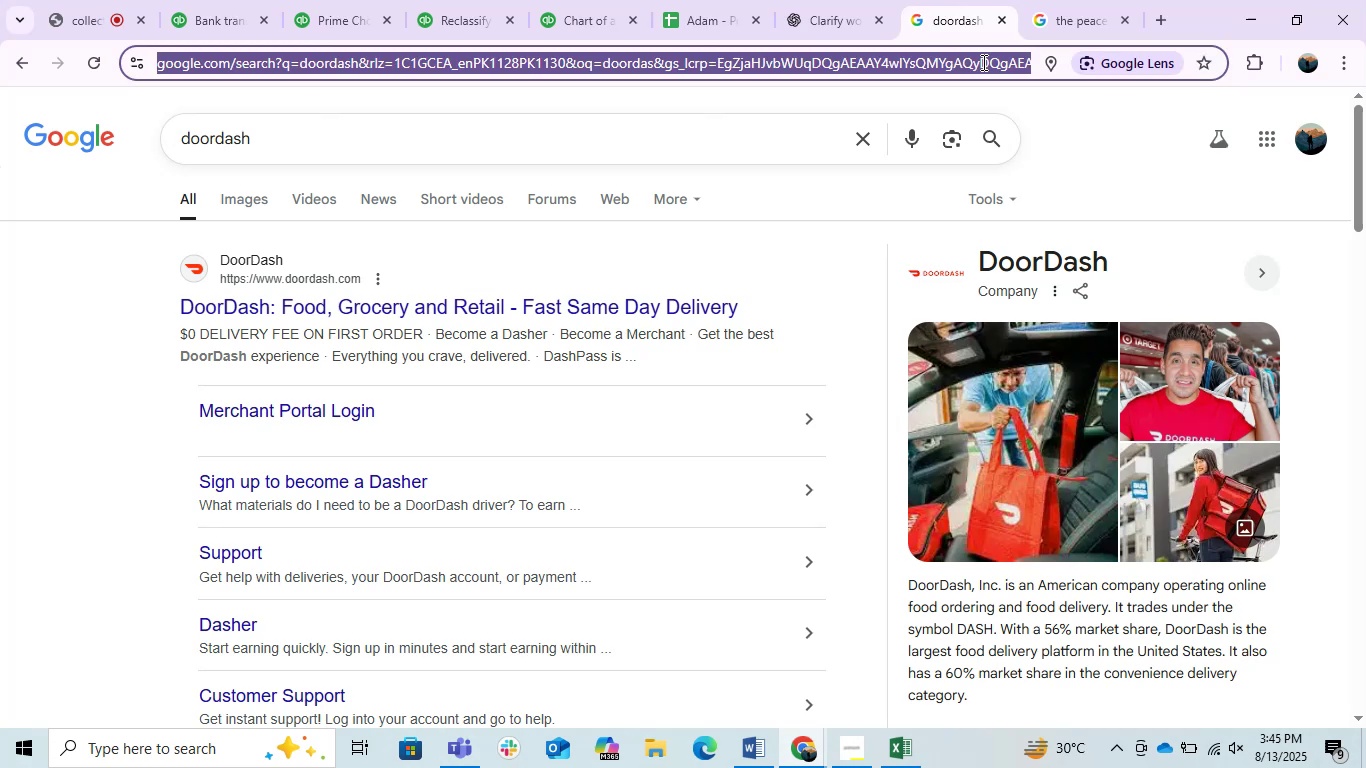 
key(Control+V)
 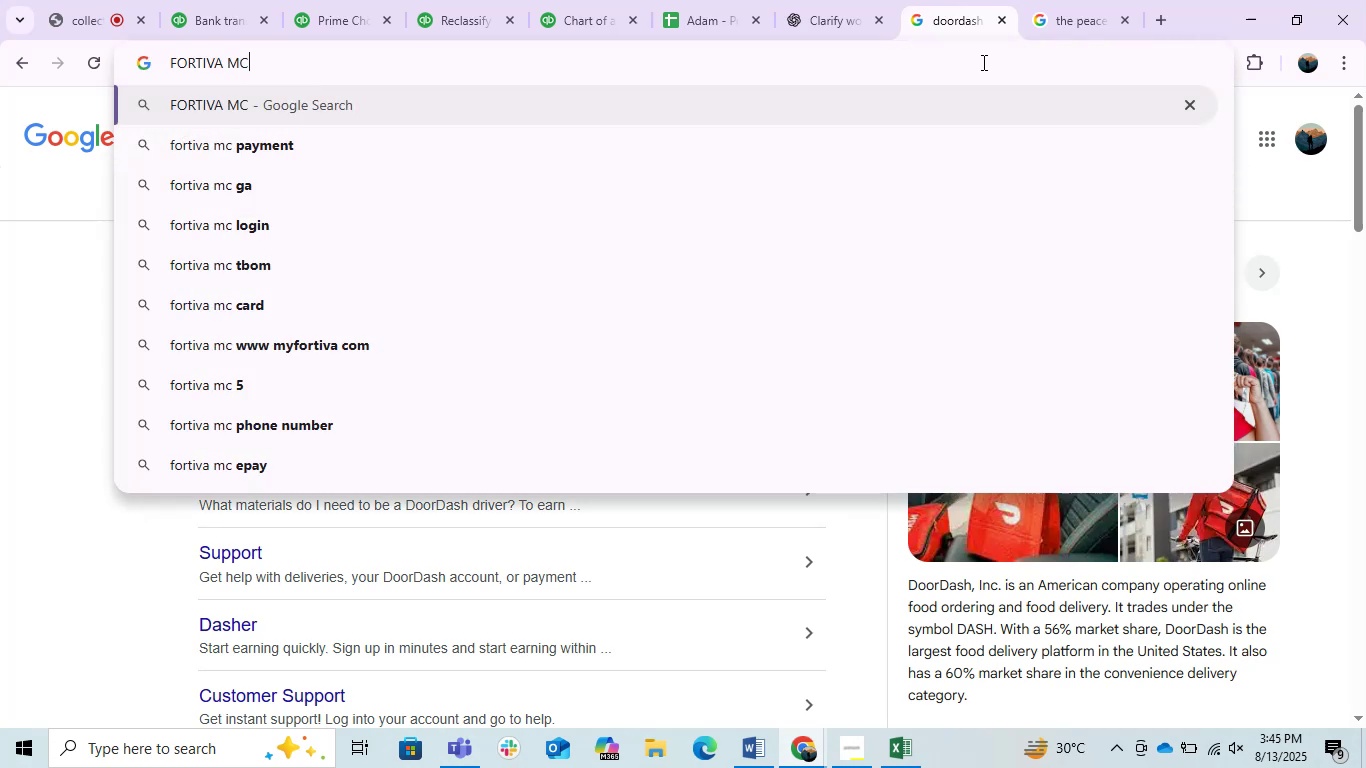 
key(Enter)
 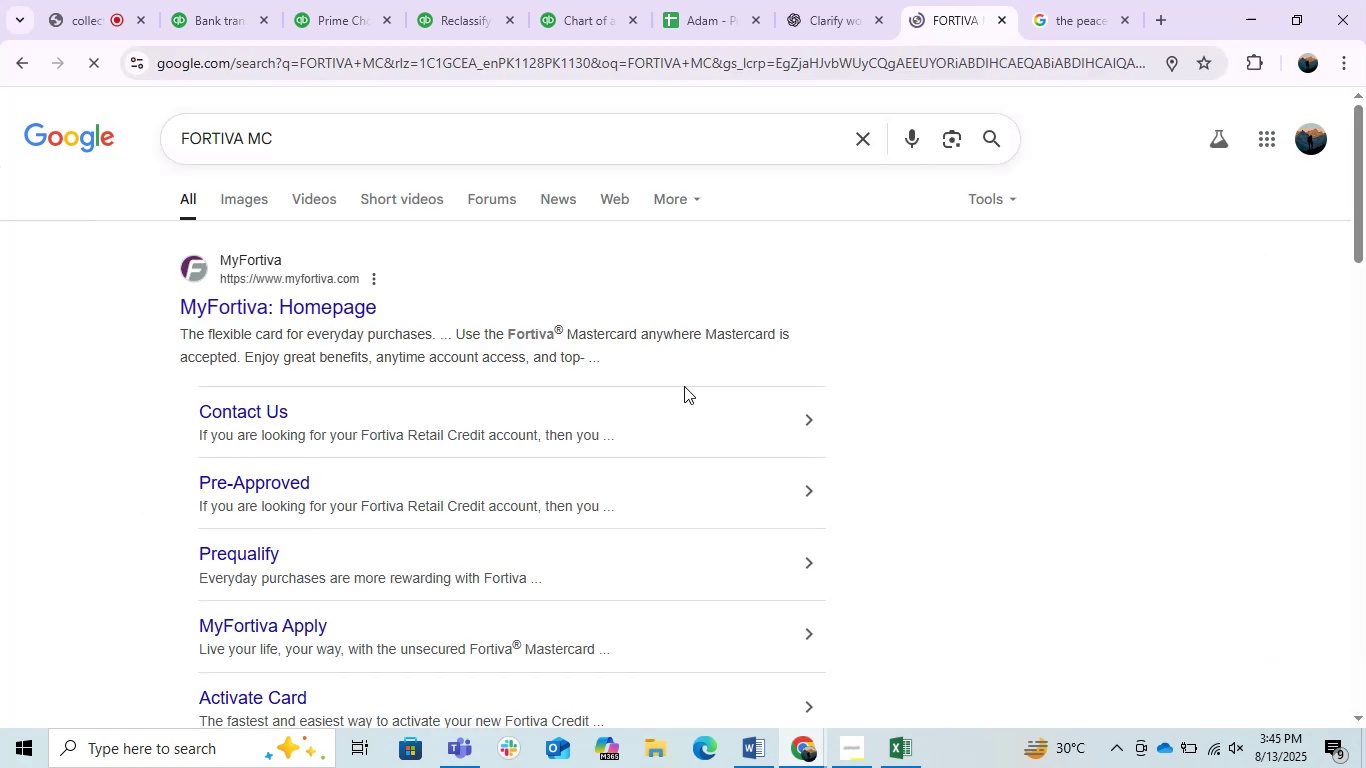 
scroll: coordinate [577, 540], scroll_direction: down, amount: 1.0
 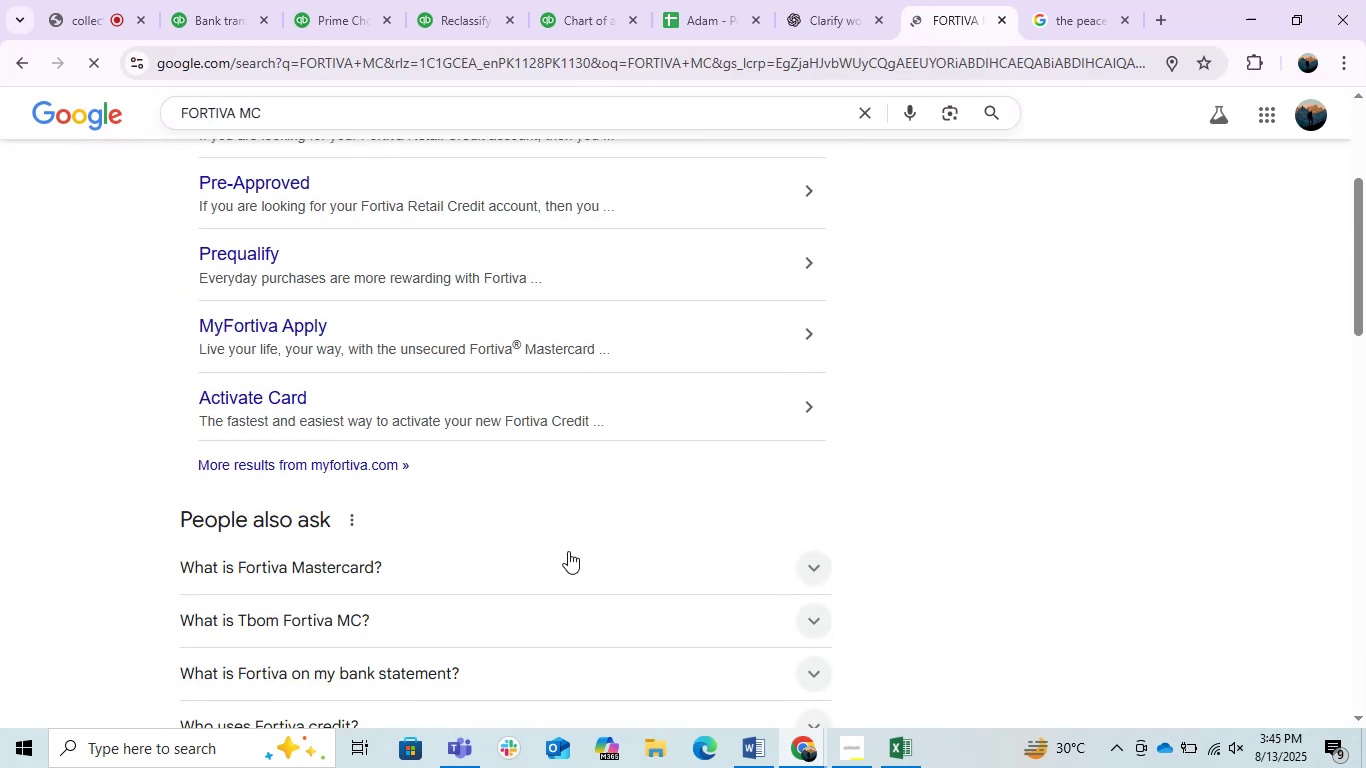 
left_click([564, 552])
 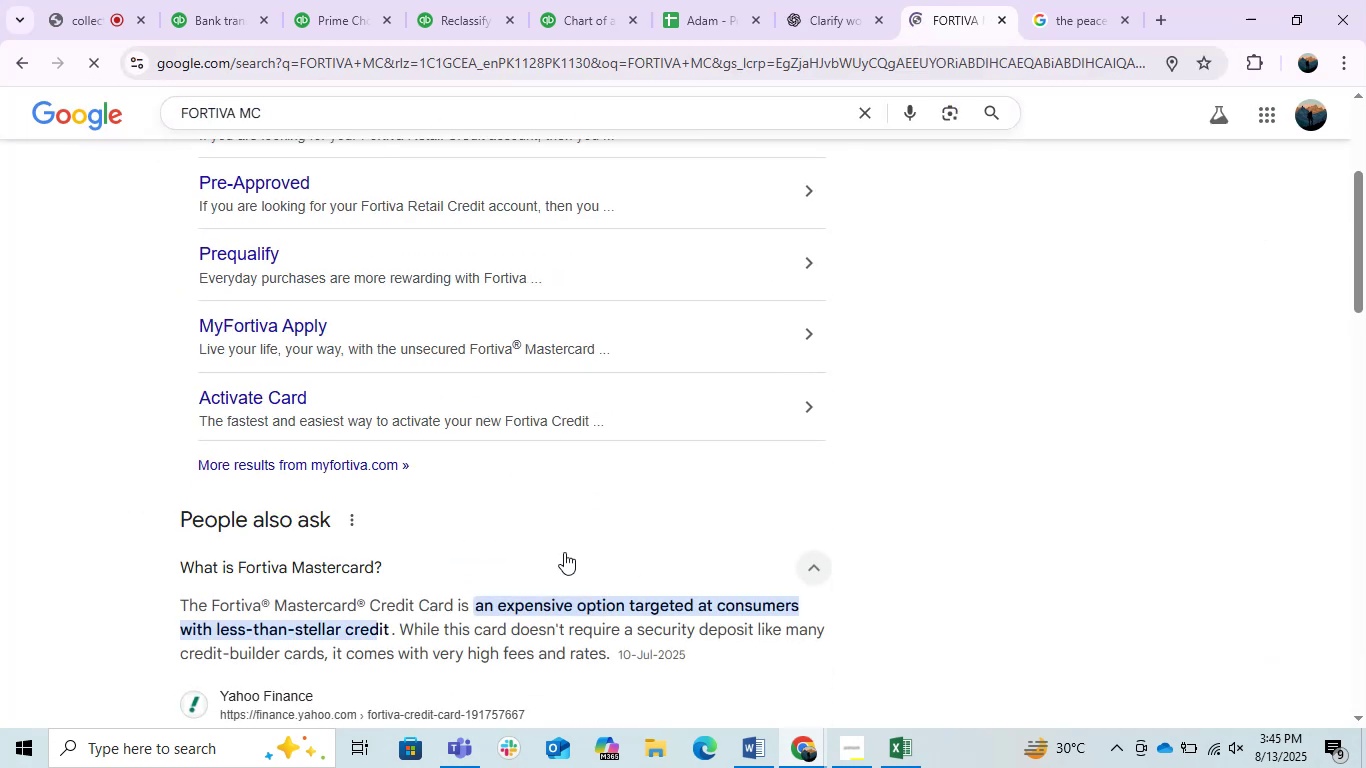 
left_click([564, 552])
 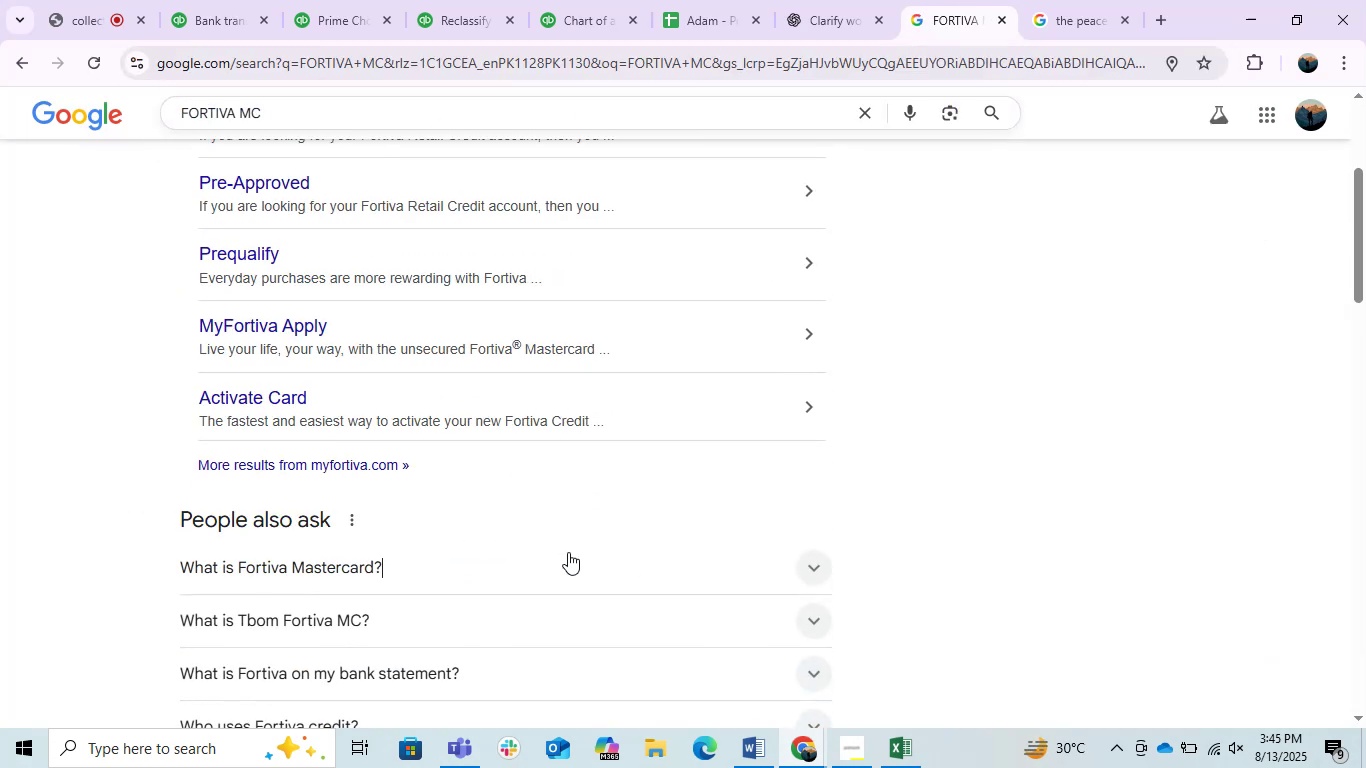 
scroll: coordinate [568, 552], scroll_direction: up, amount: 2.0
 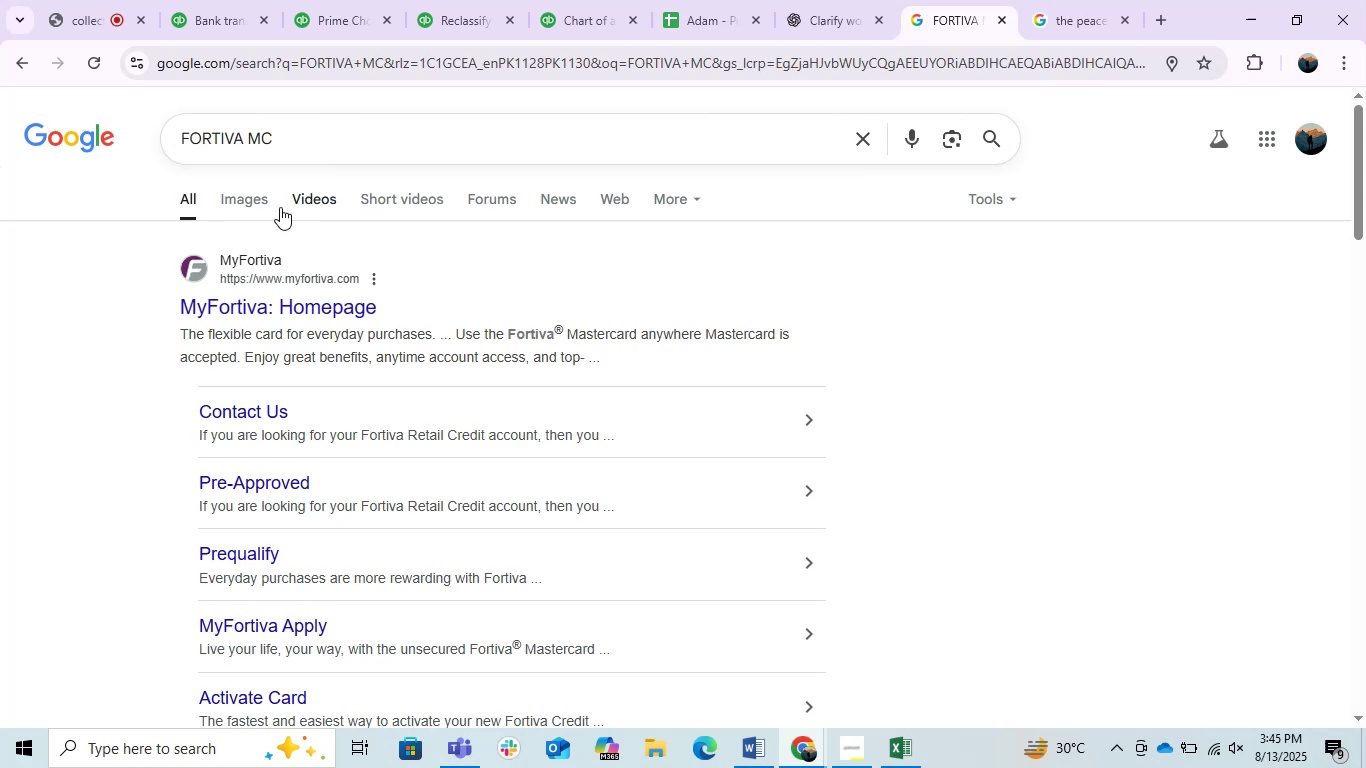 
left_click([266, 206])
 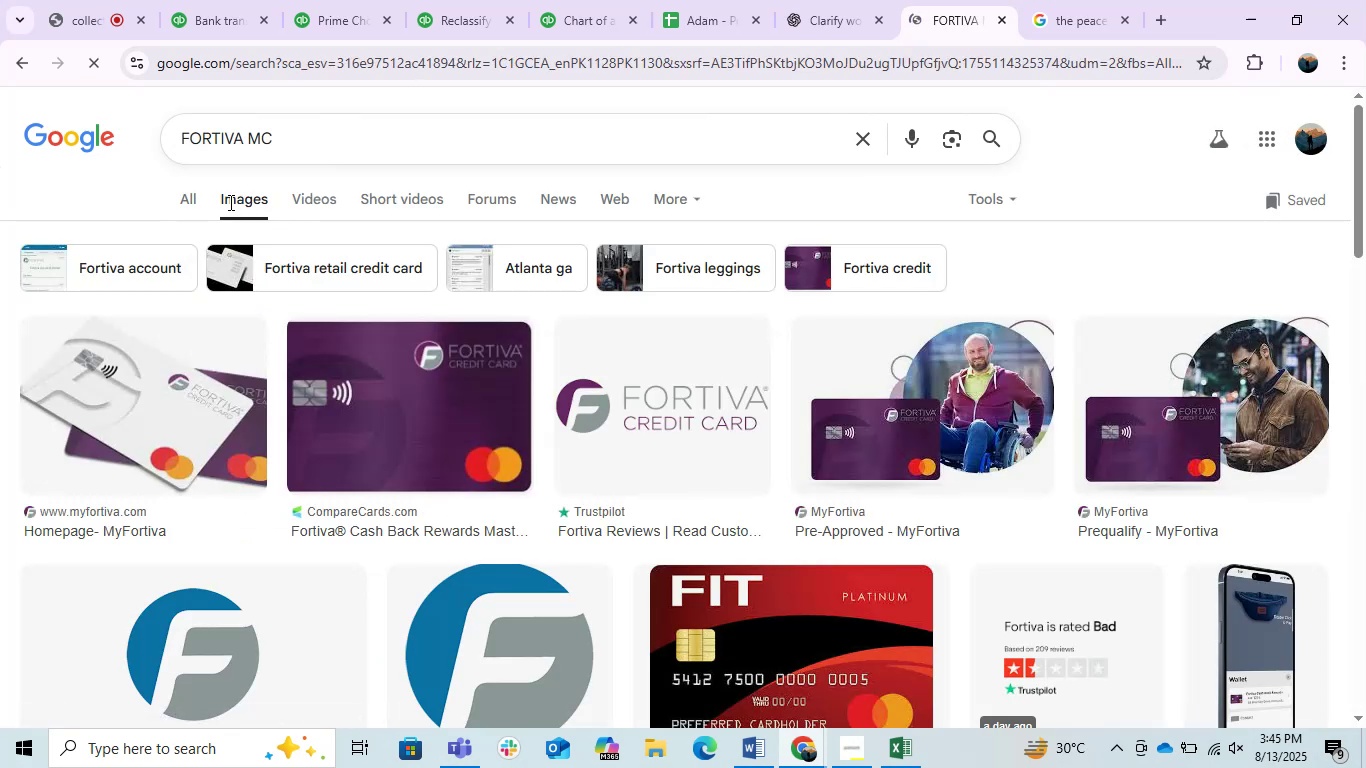 
left_click([186, 197])
 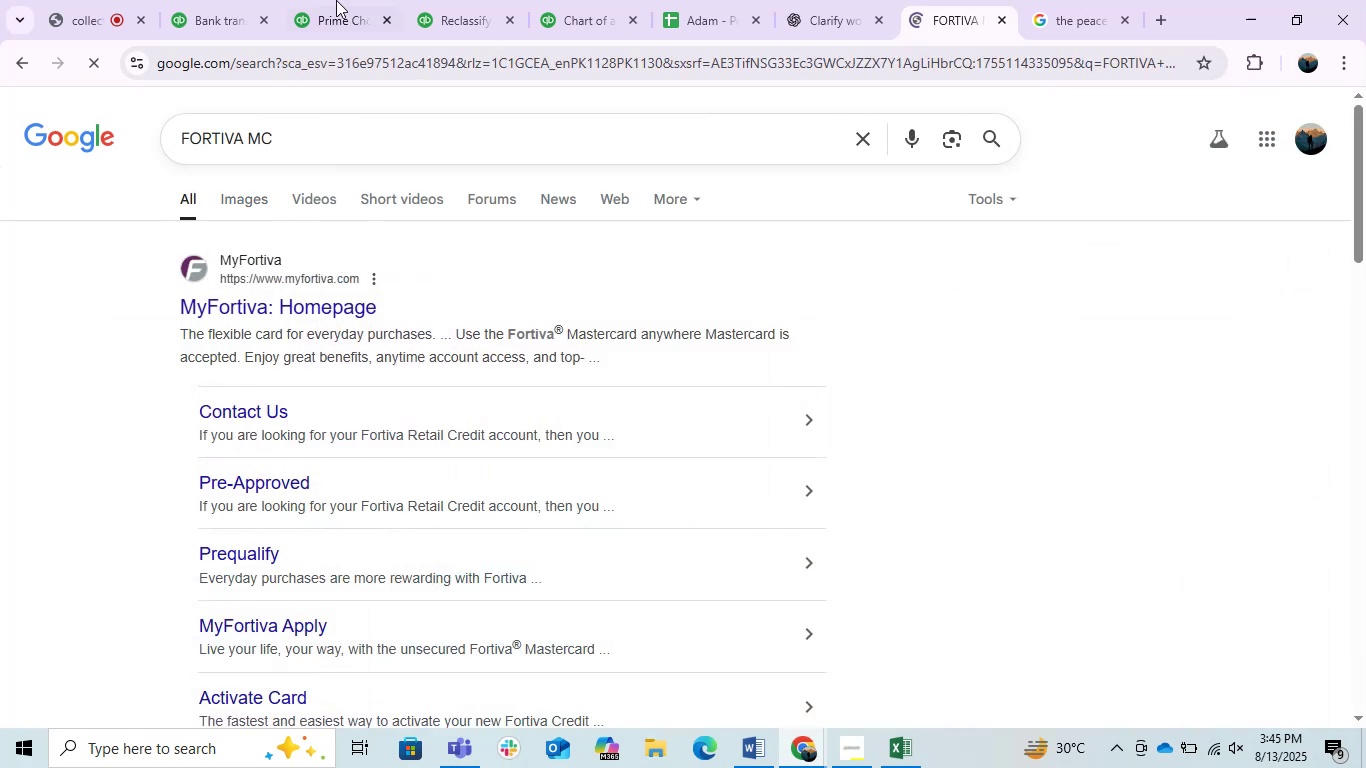 
left_click([214, 0])
 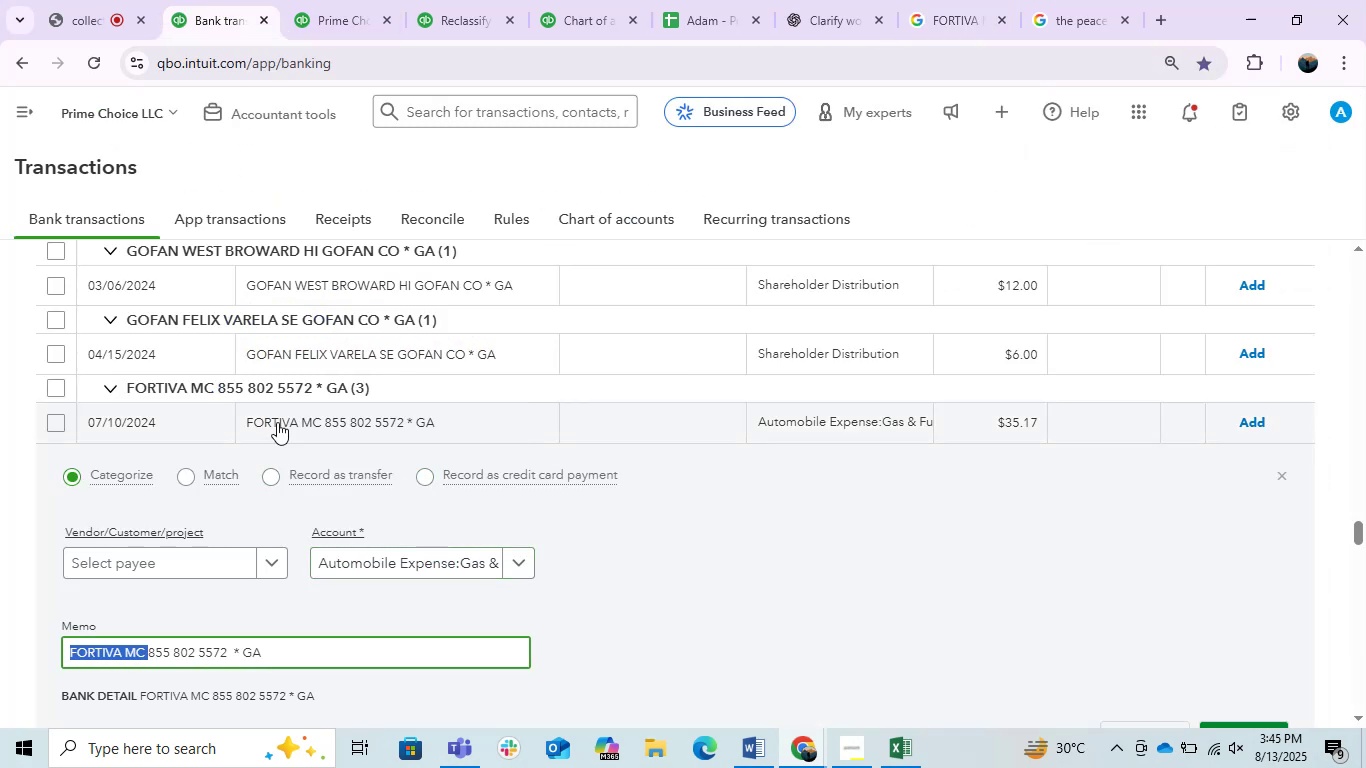 
left_click([258, 419])
 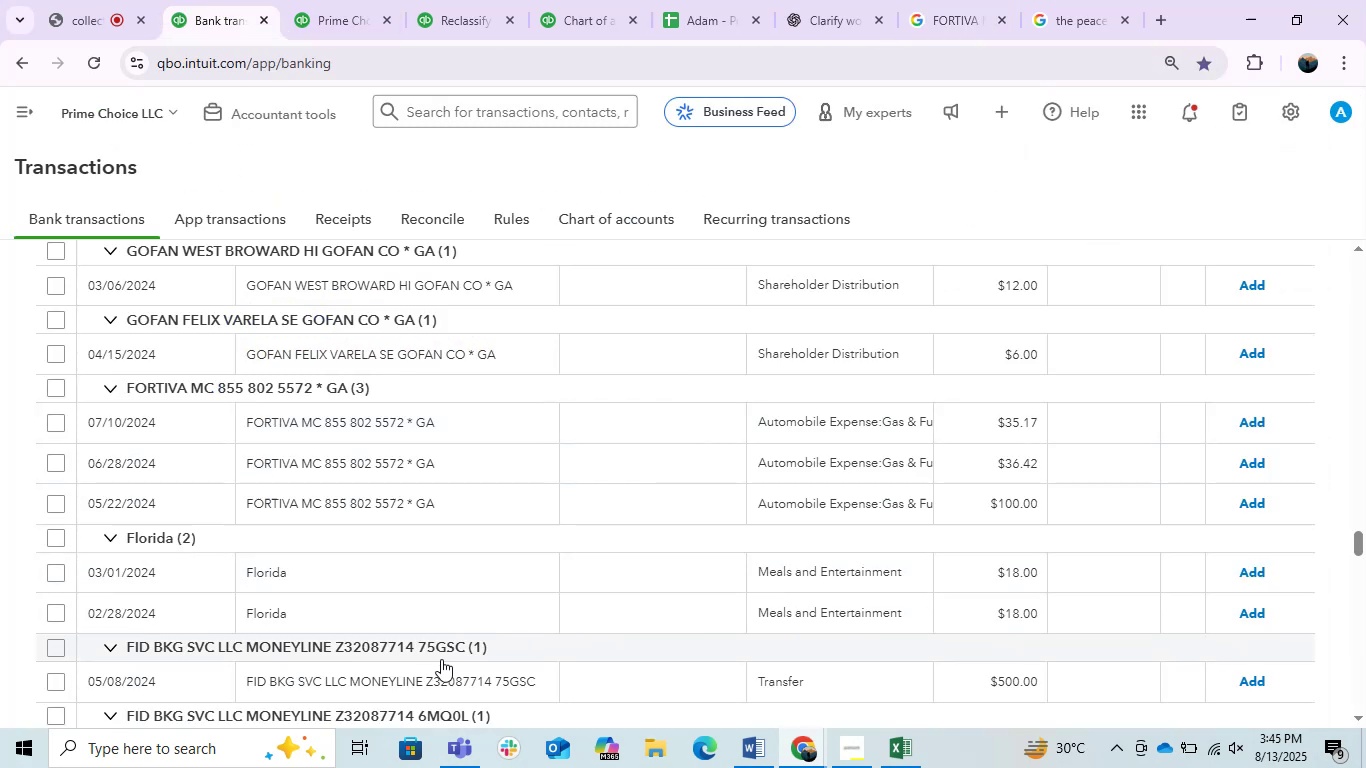 
left_click([840, 0])
 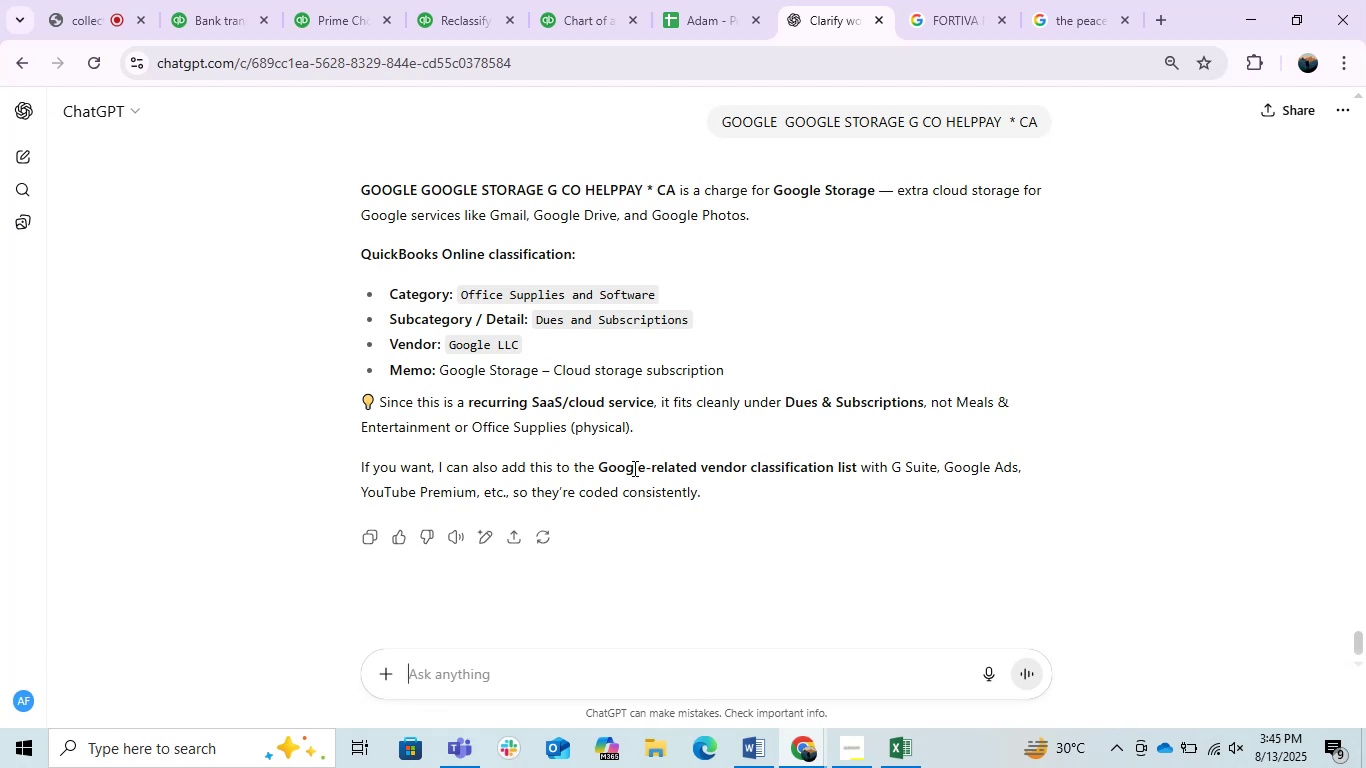 
left_click([567, 682])
 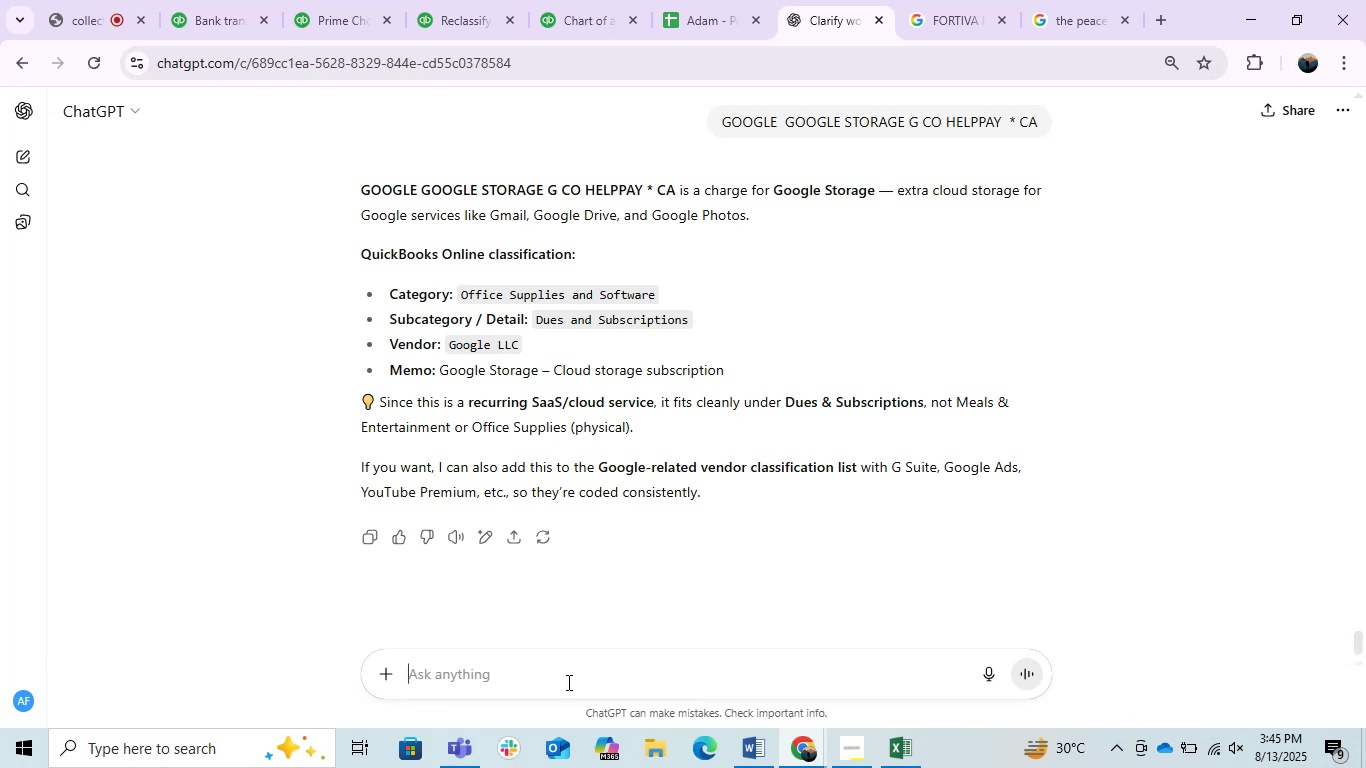 
key(Control+ControlLeft)
 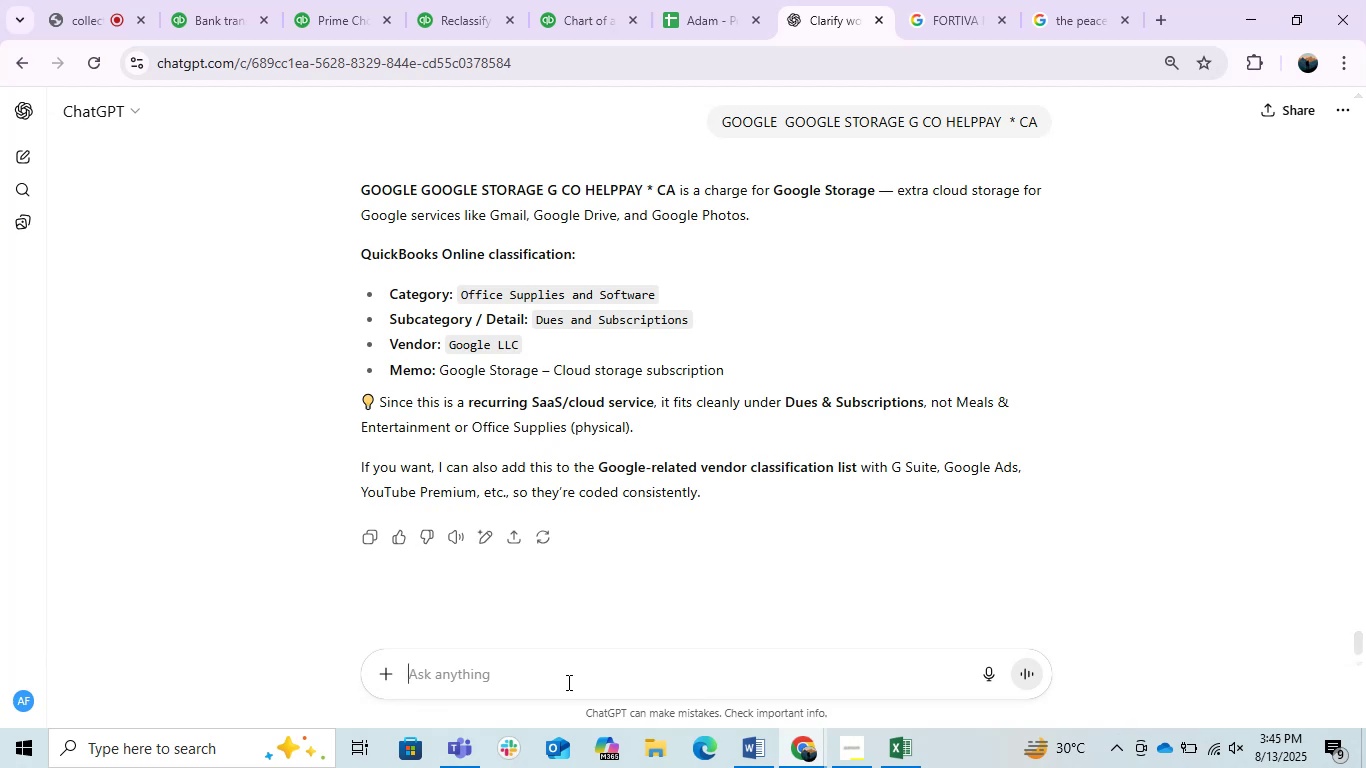 
key(Control+V)
 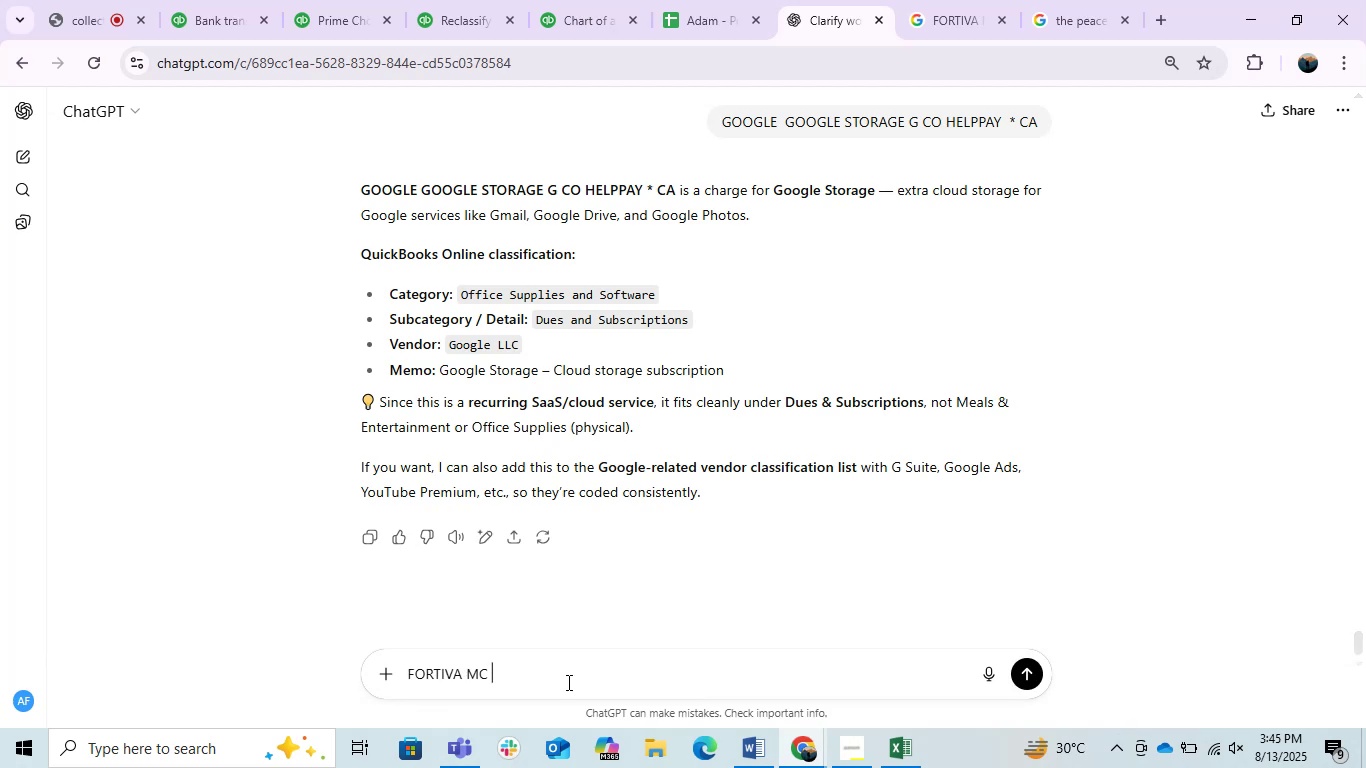 
key(Enter)
 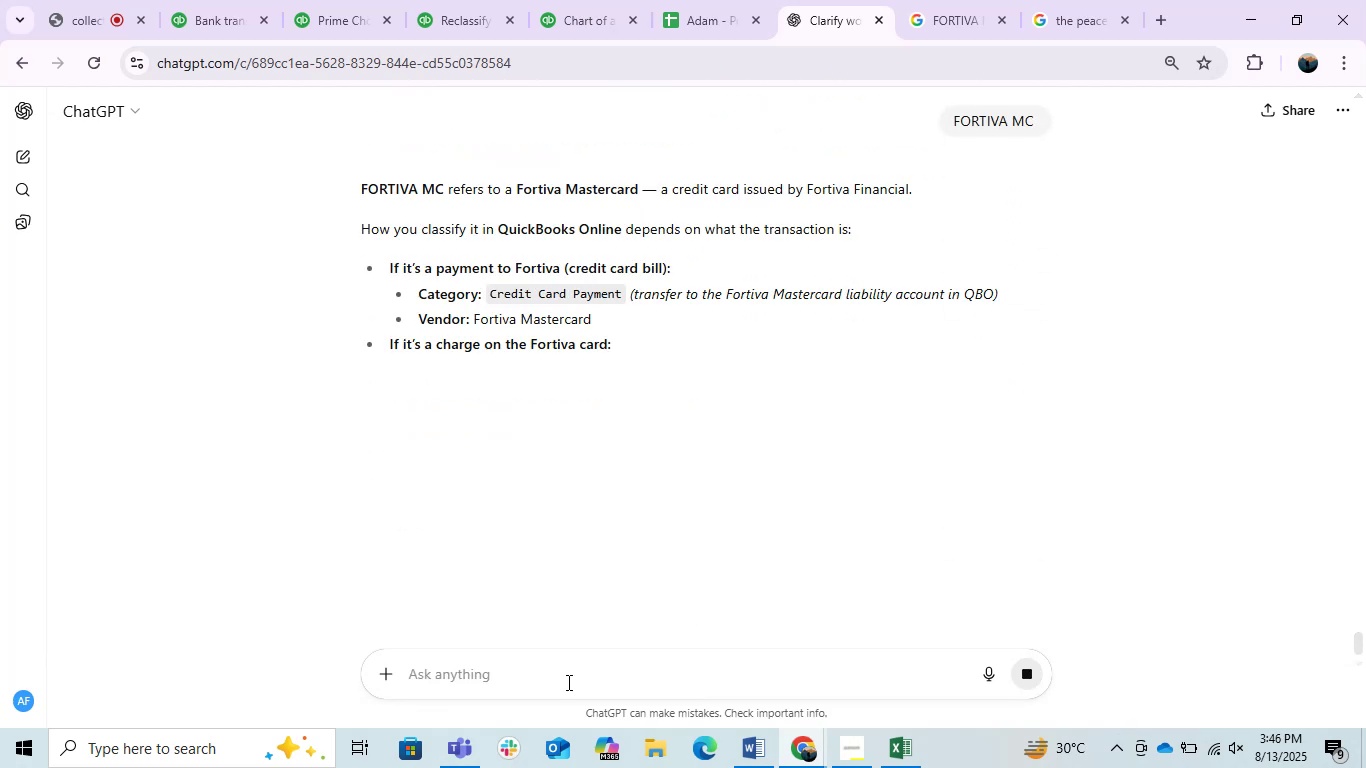 
wait(6.02)
 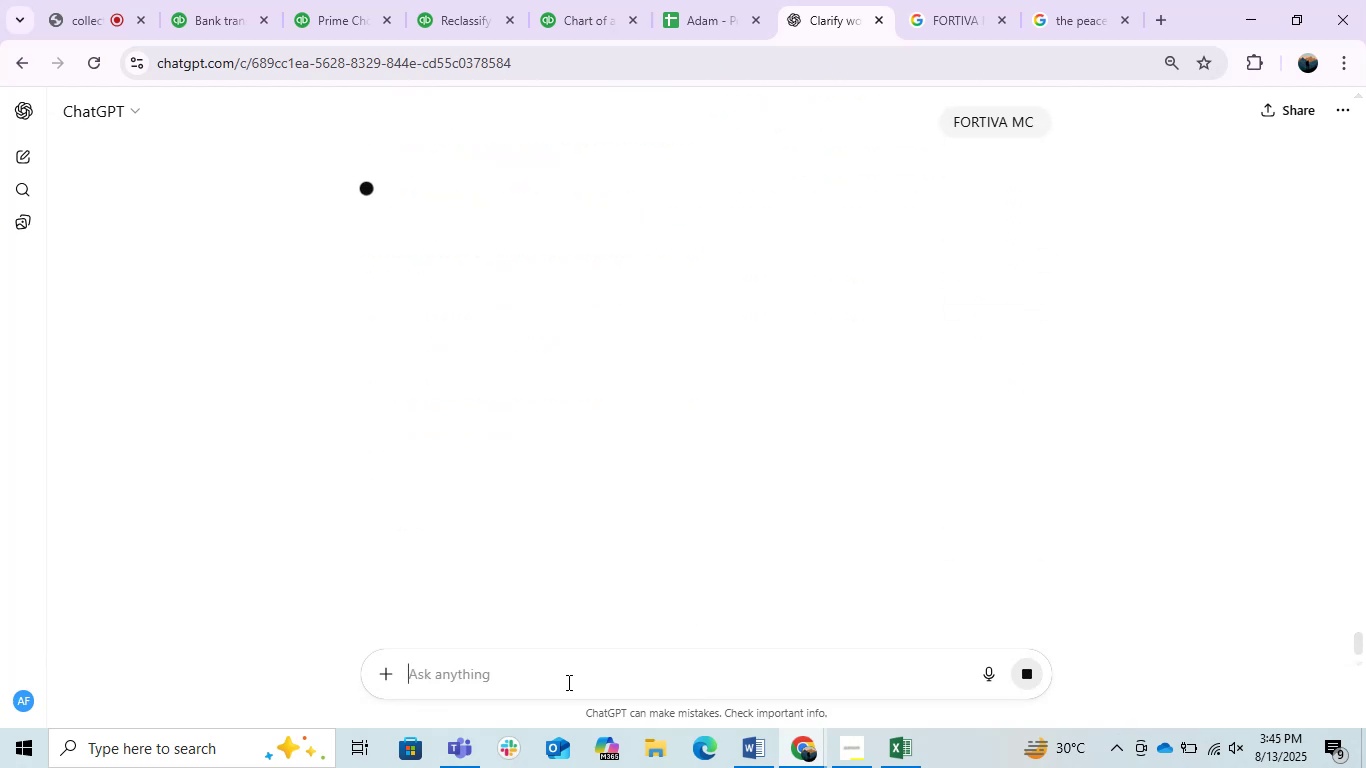 
left_click([204, 0])
 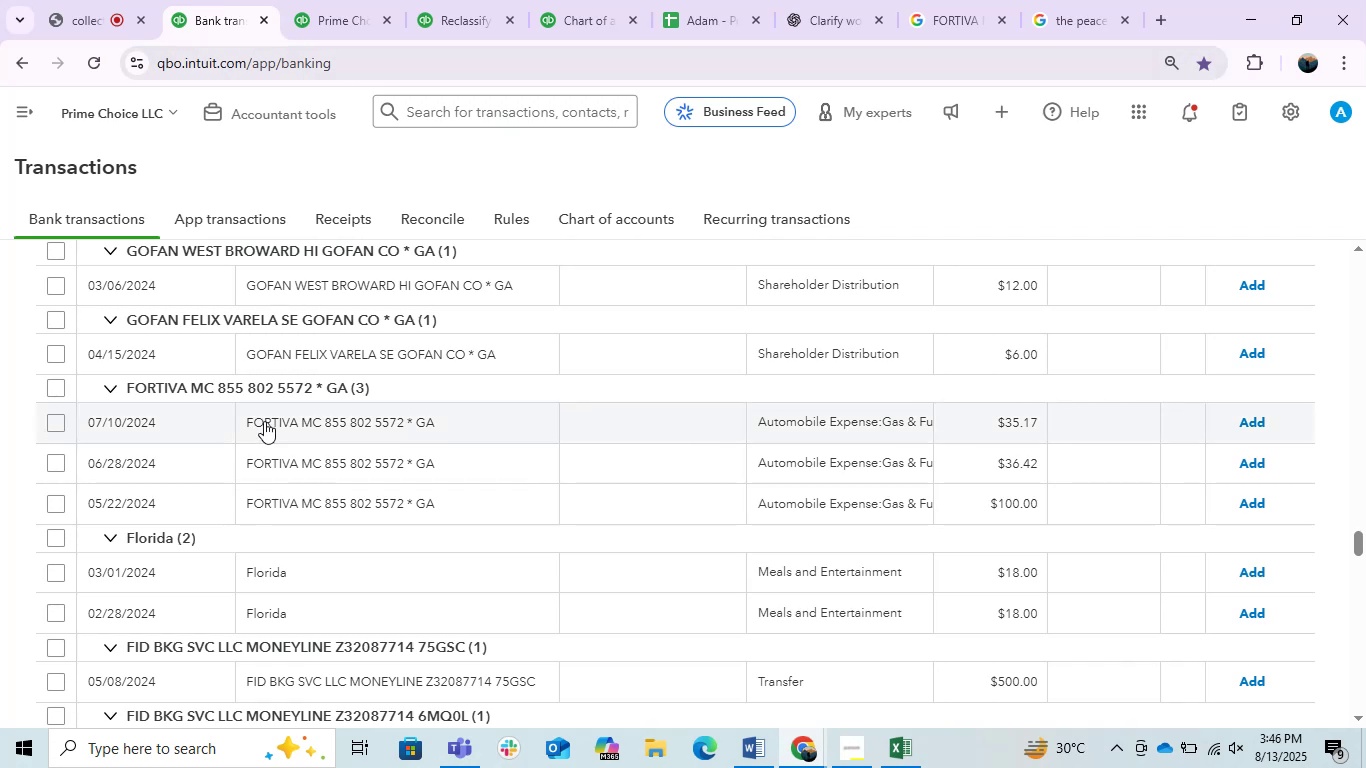 
scroll: coordinate [264, 421], scroll_direction: down, amount: 1.0
 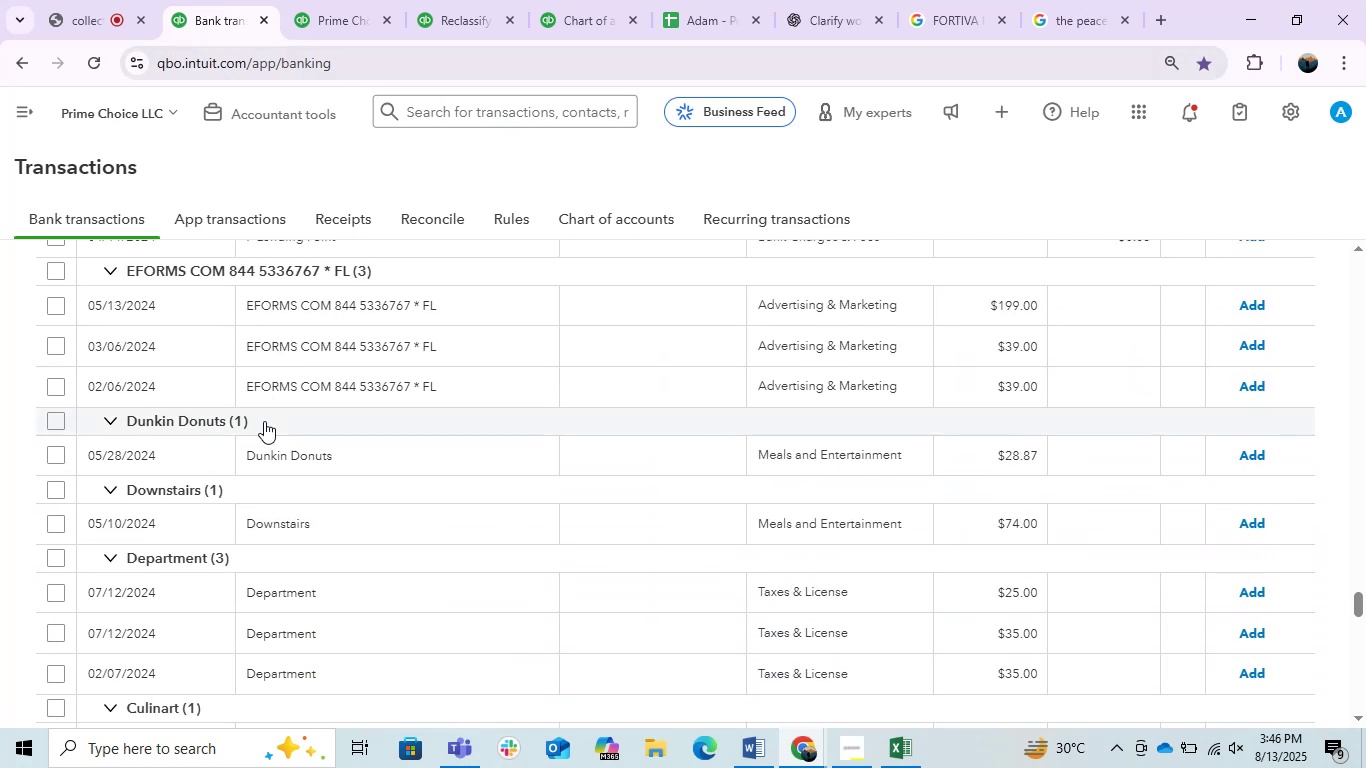 
scroll: coordinate [264, 421], scroll_direction: up, amount: 7.0
 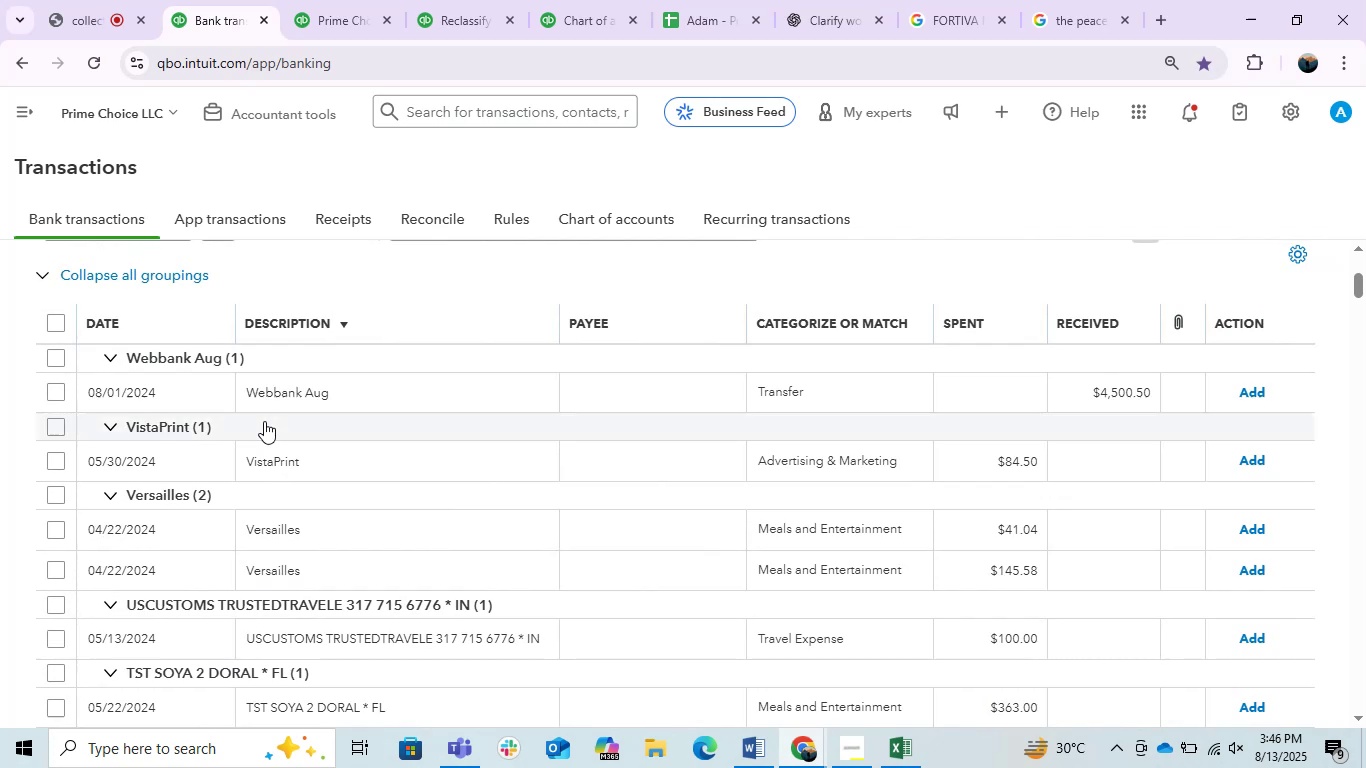 
scroll: coordinate [264, 421], scroll_direction: none, amount: 0.0
 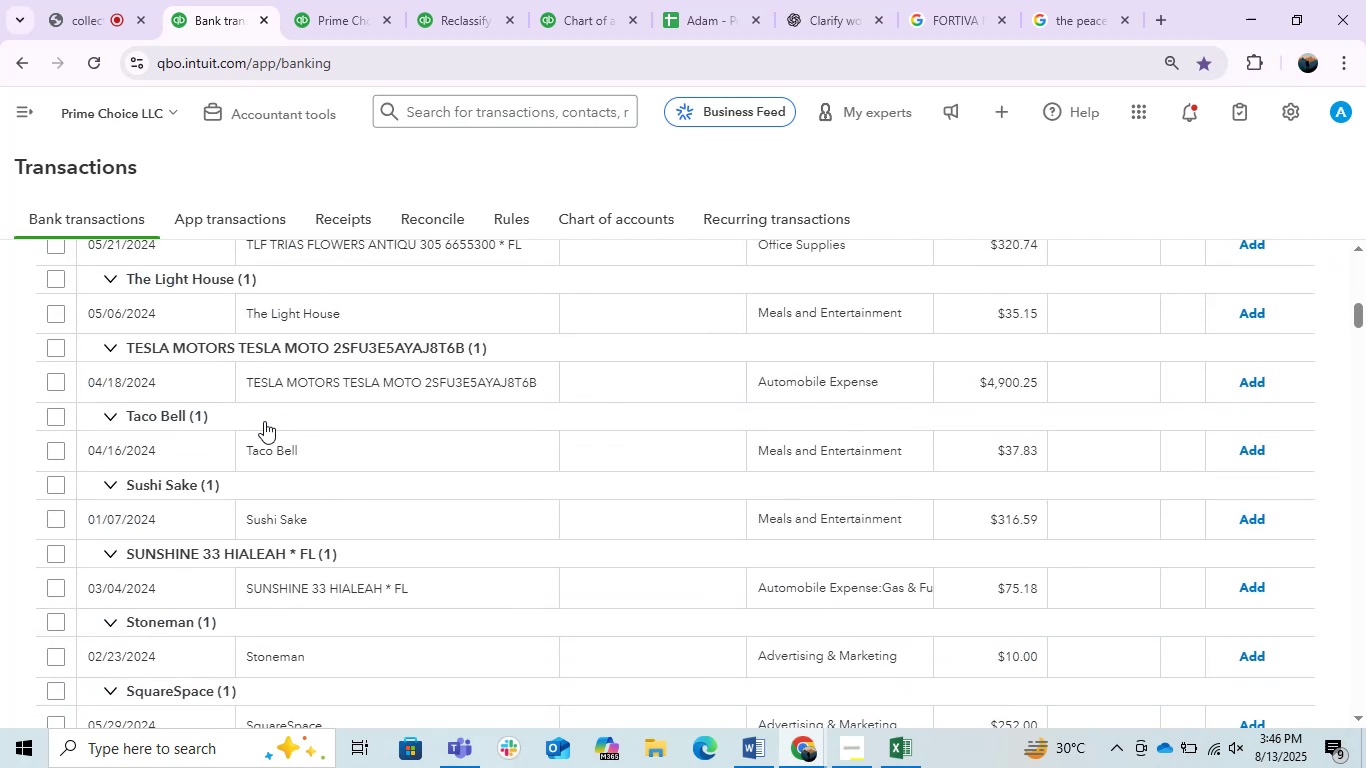 
scroll: coordinate [264, 421], scroll_direction: down, amount: 5.0
 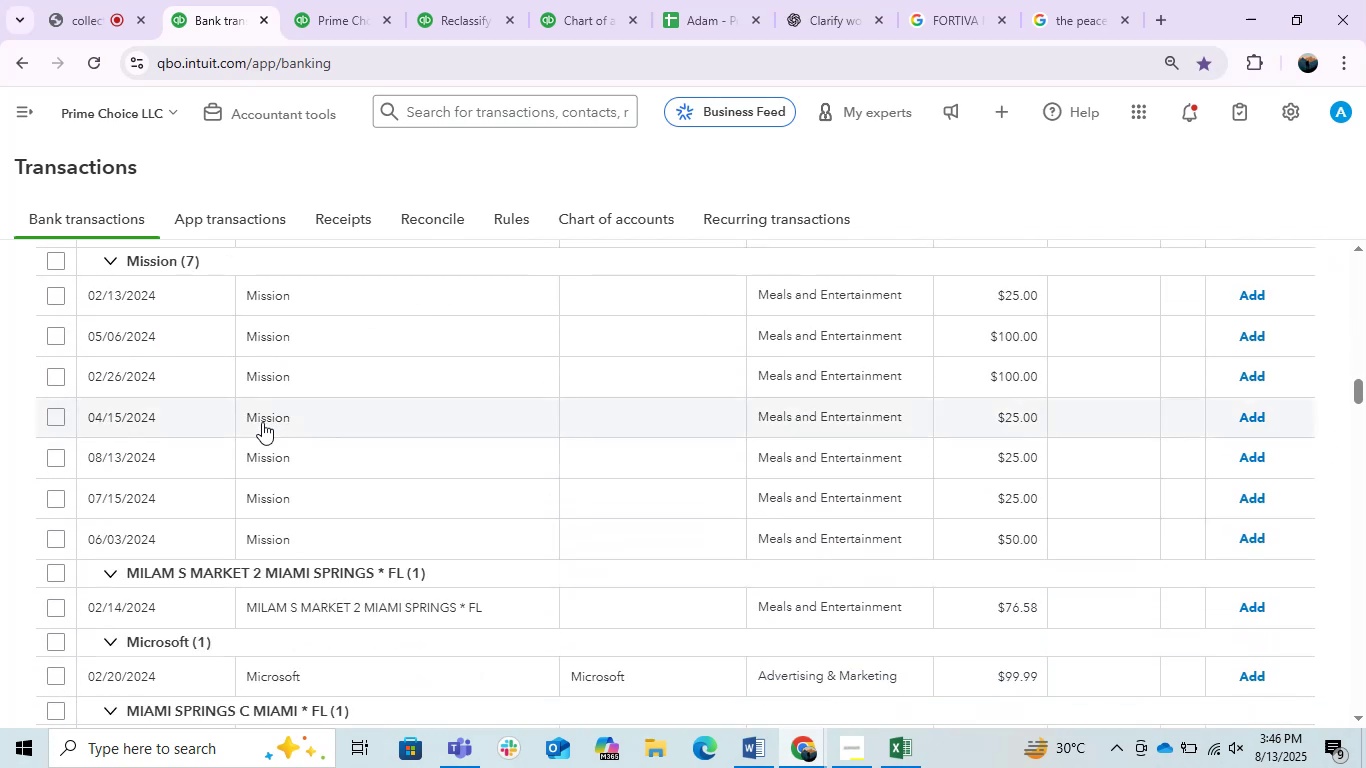 
scroll: coordinate [491, 534], scroll_direction: up, amount: 1.0
 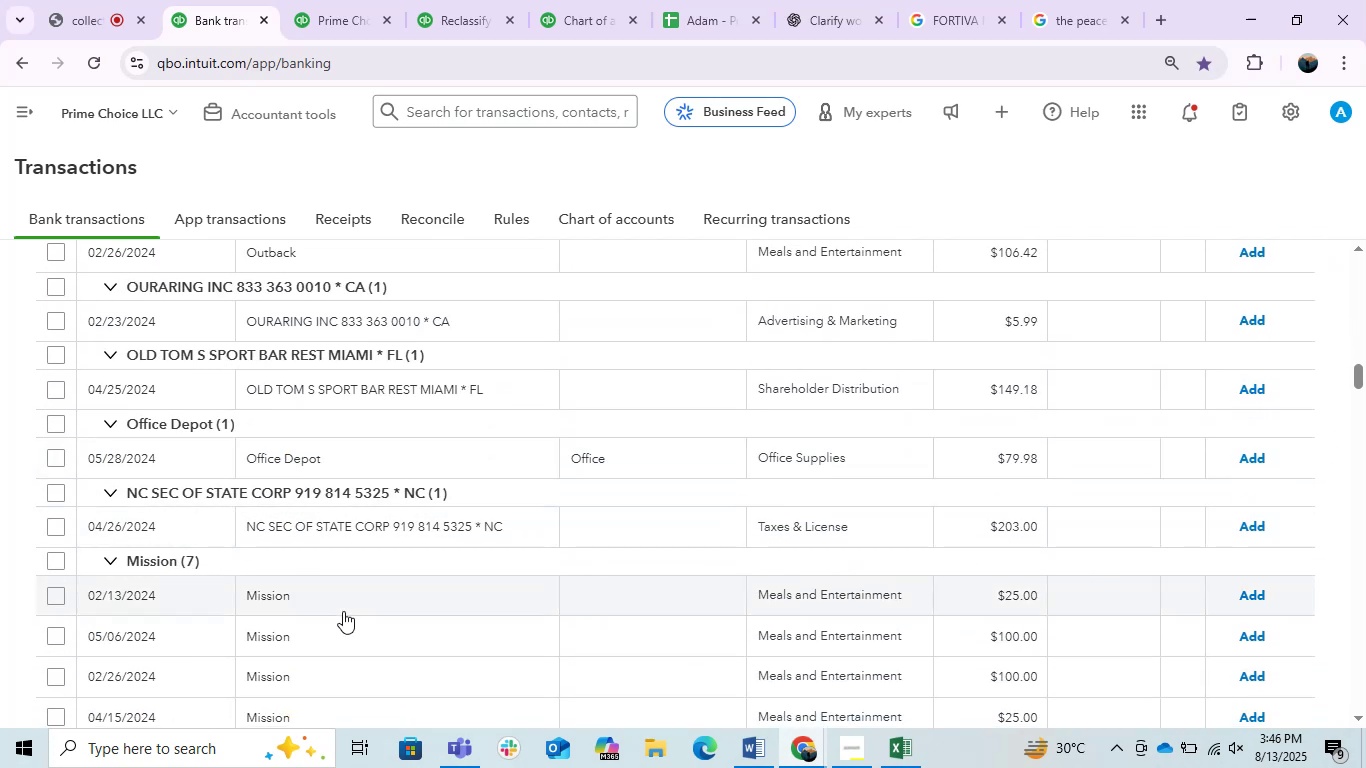 
left_click([339, 599])
 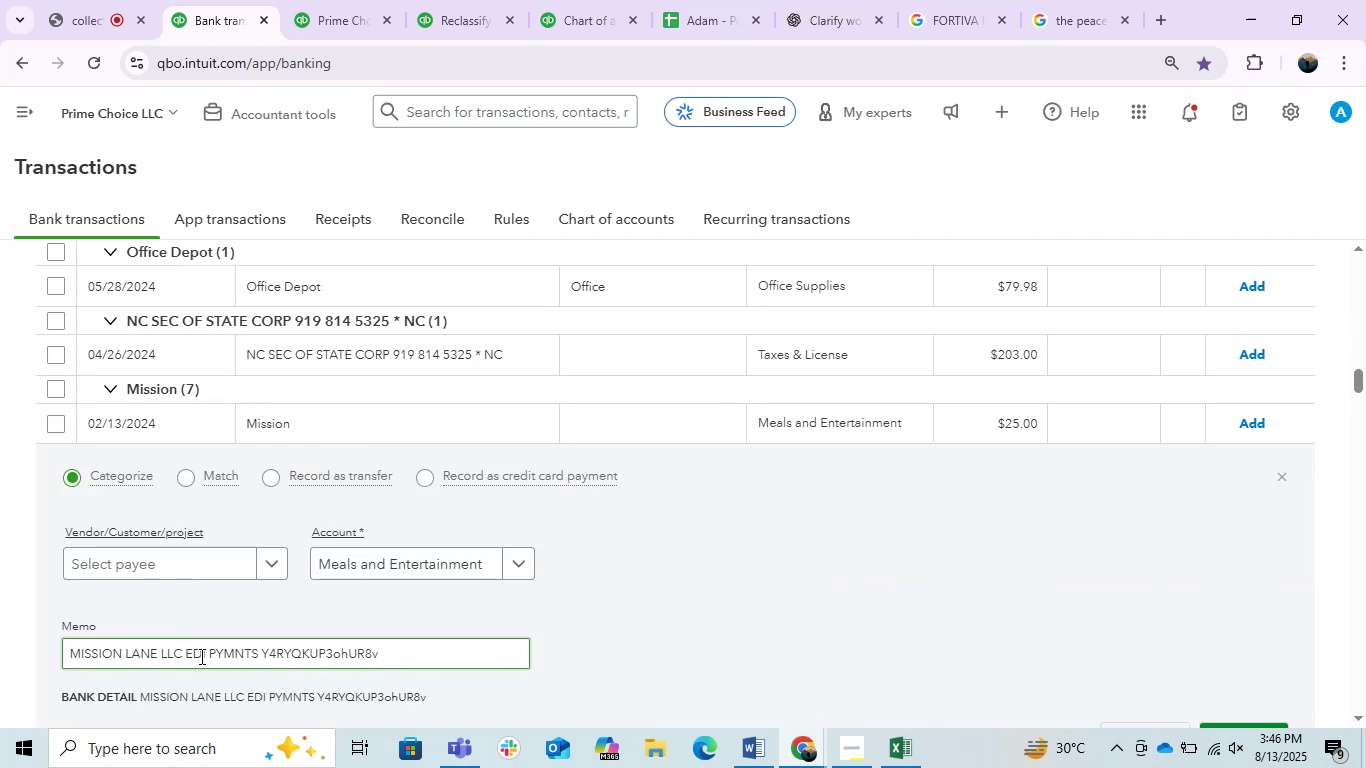 
left_click([257, 653])
 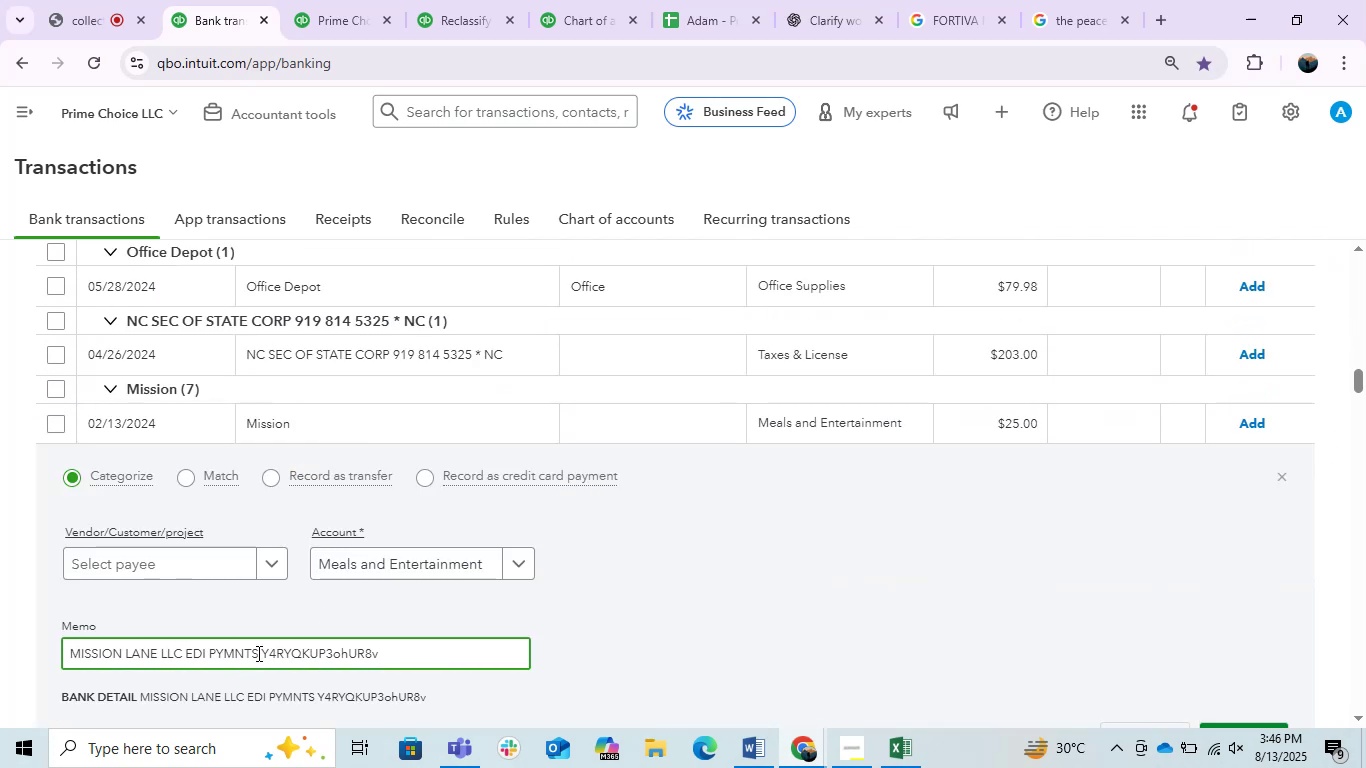 
double_click([257, 653])
 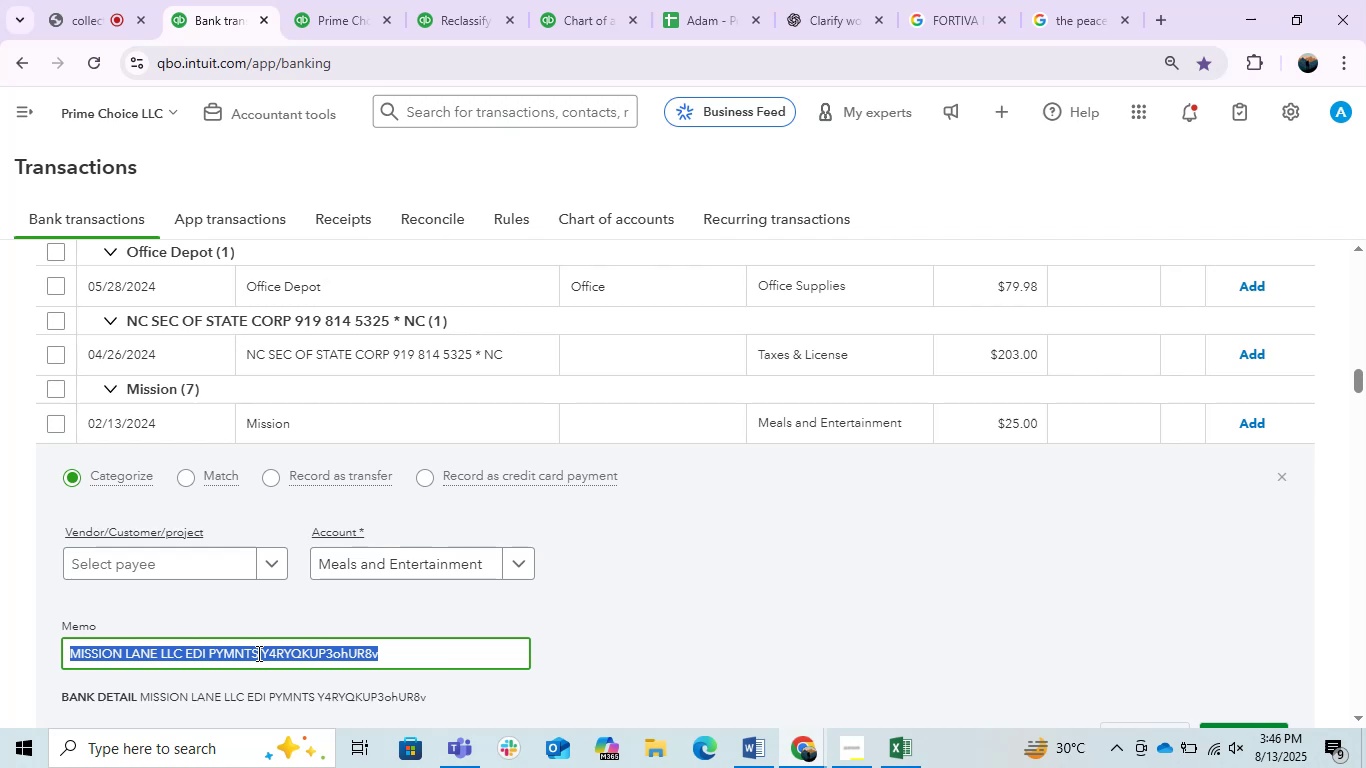 
triple_click([257, 653])
 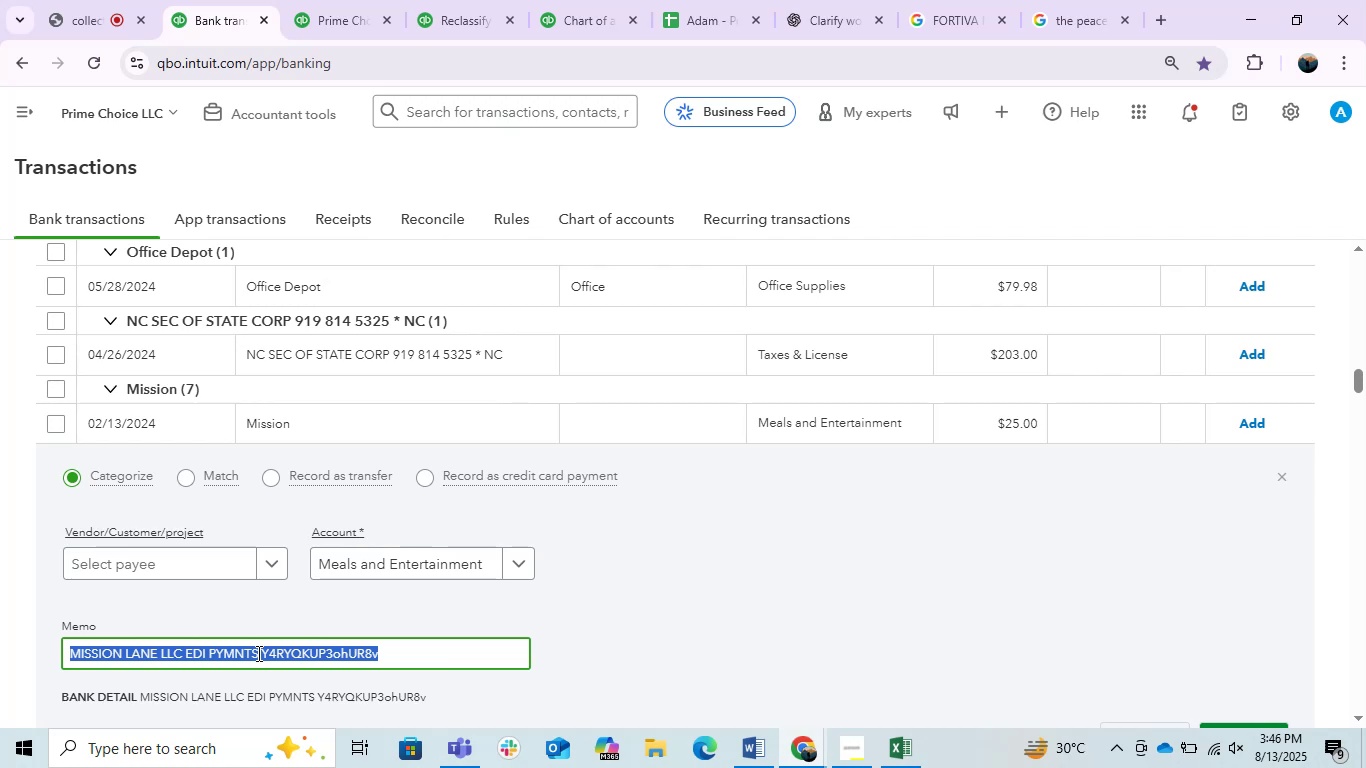 
key(Control+C)
 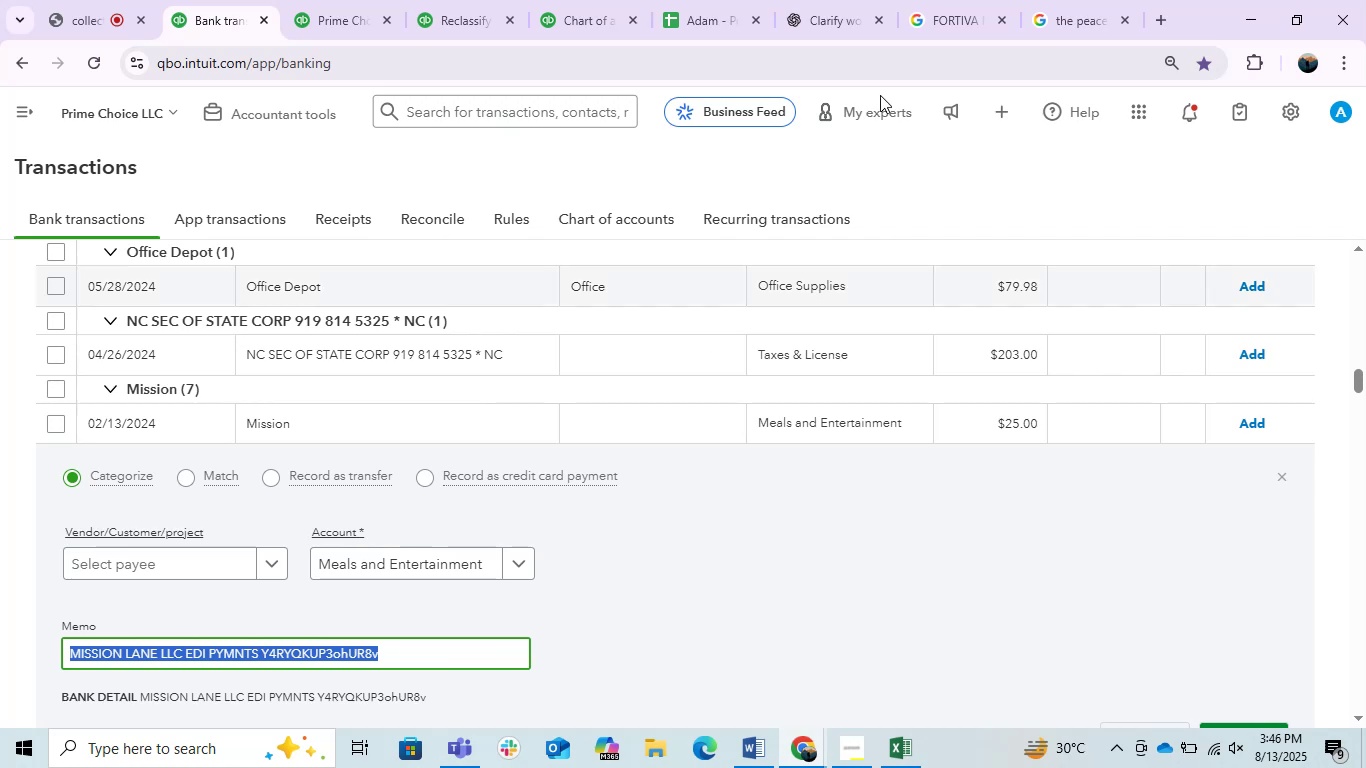 
key(Control+C)
 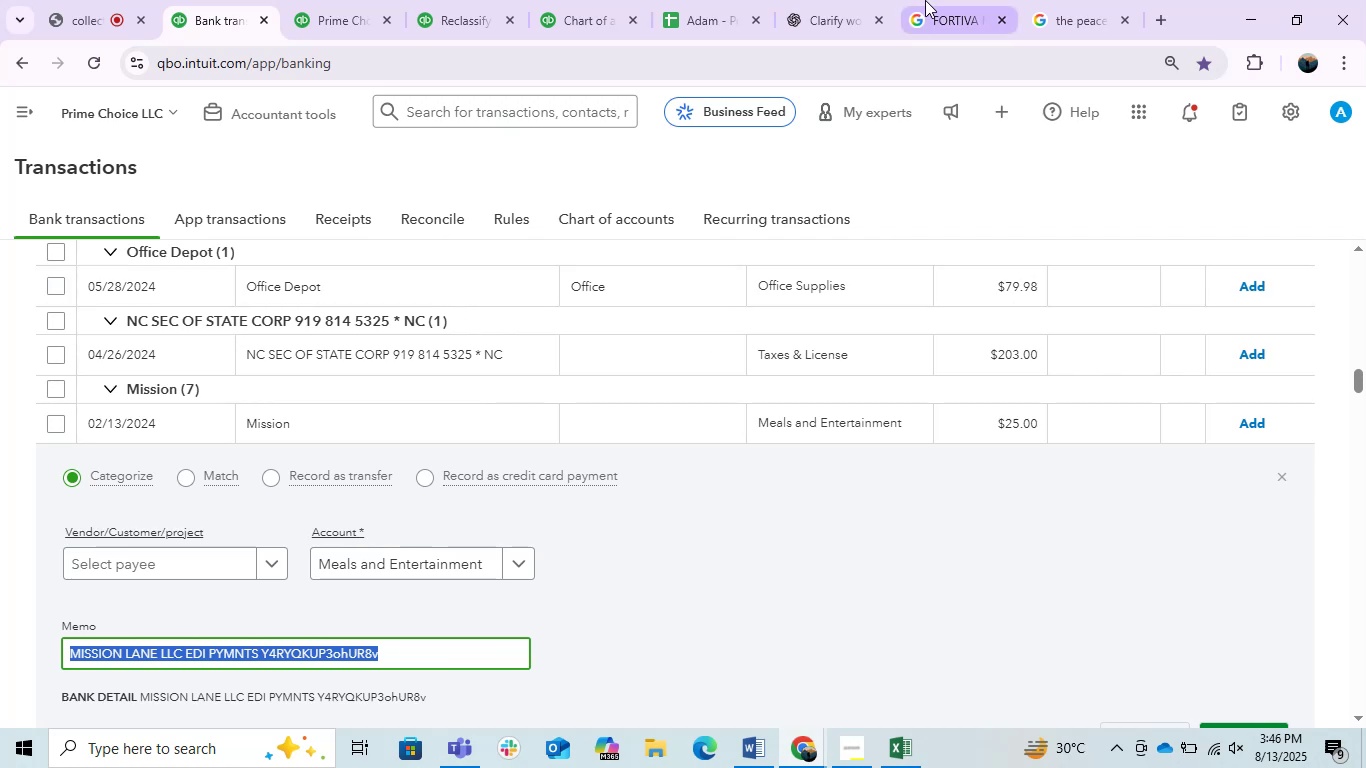 
key(Control+C)
 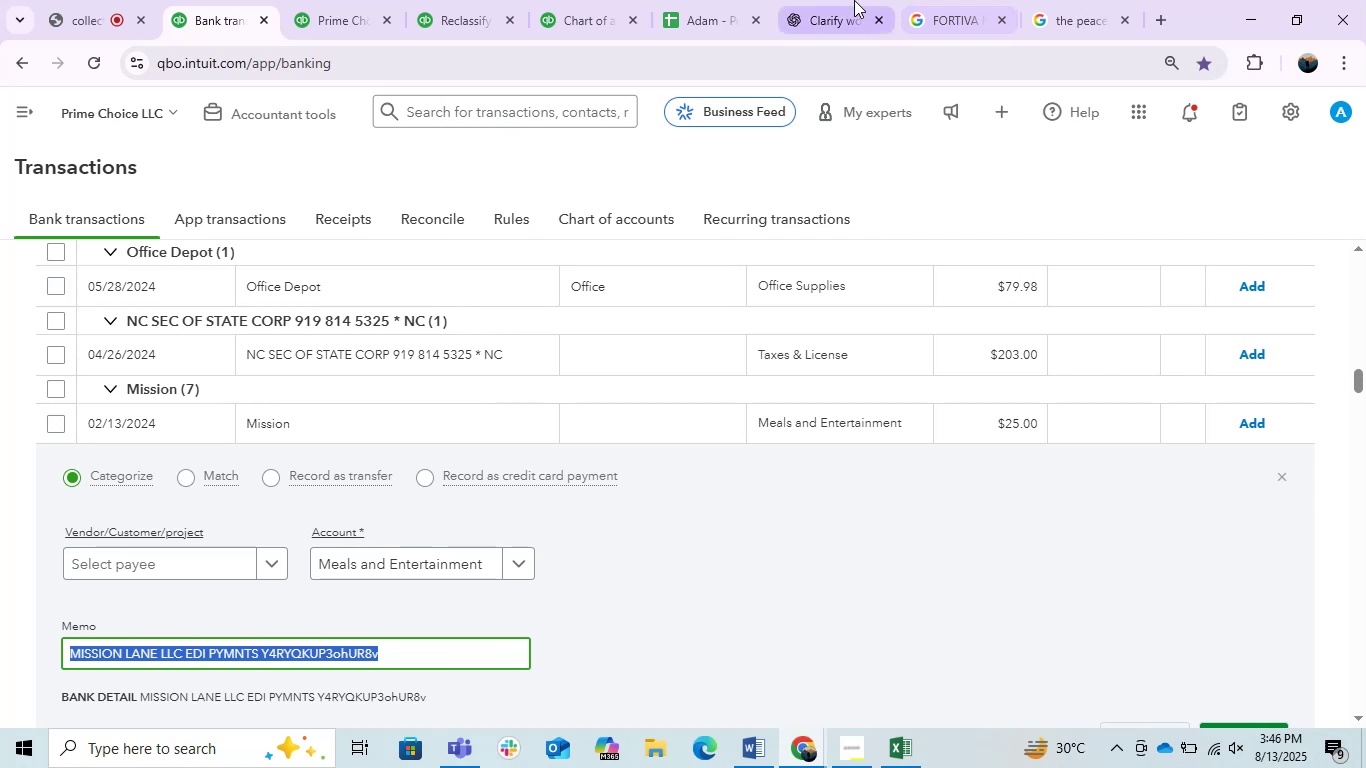 
left_click([854, 0])
 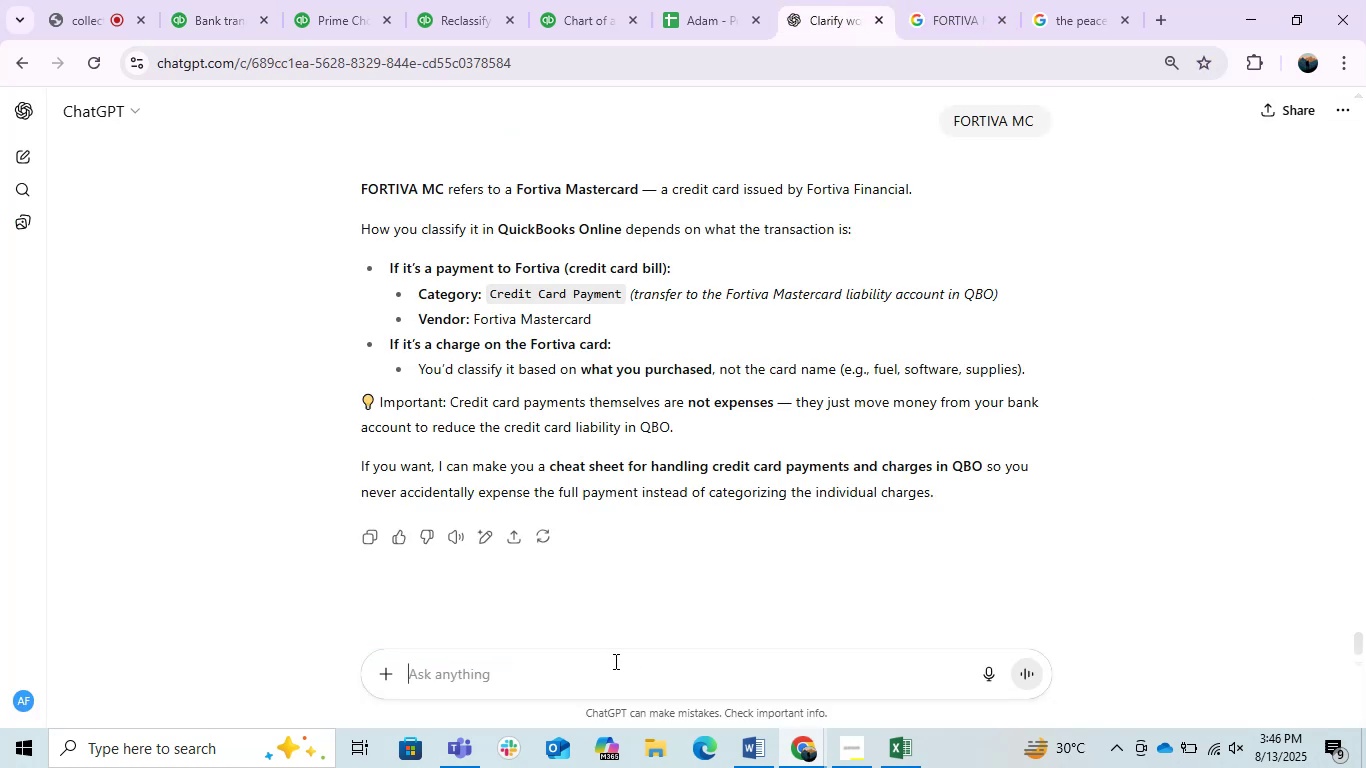 
key(Control+ControlLeft)
 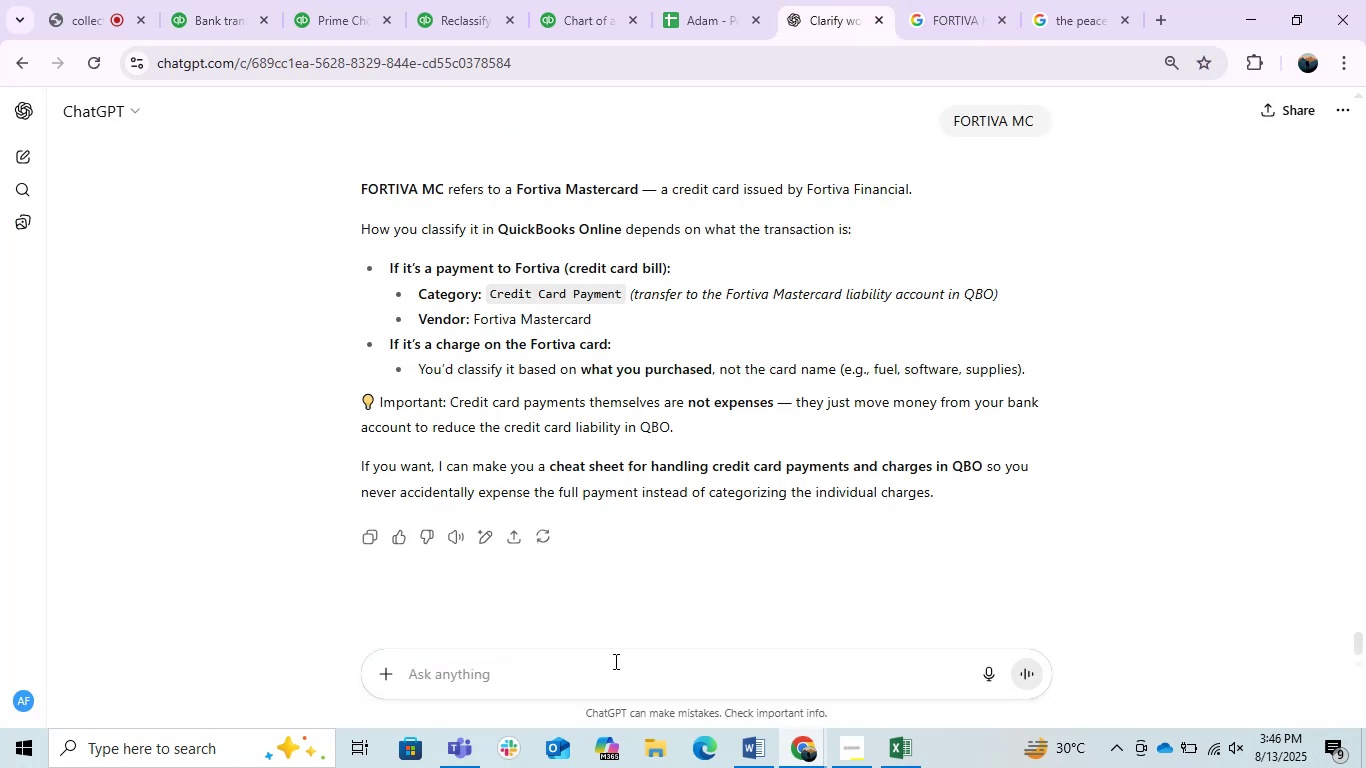 
key(Control+V)
 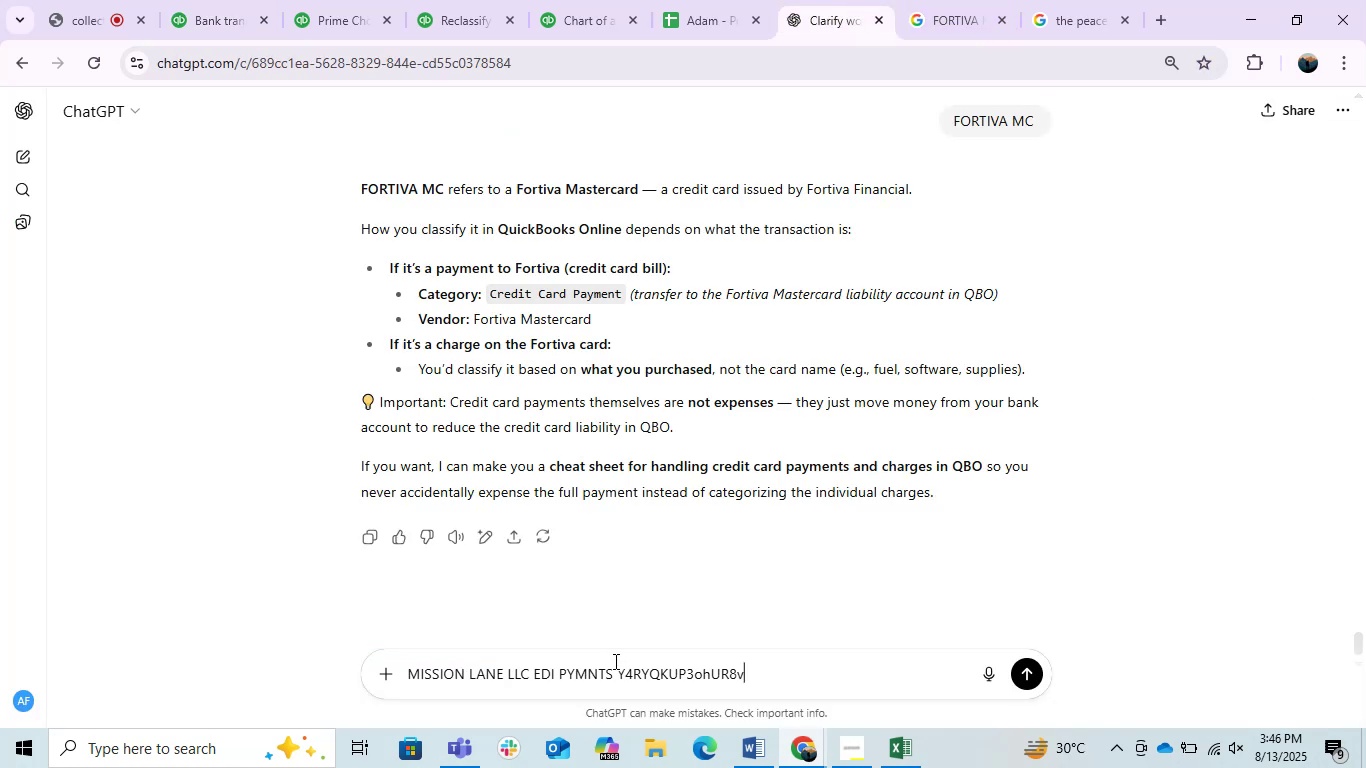 
key(Enter)
 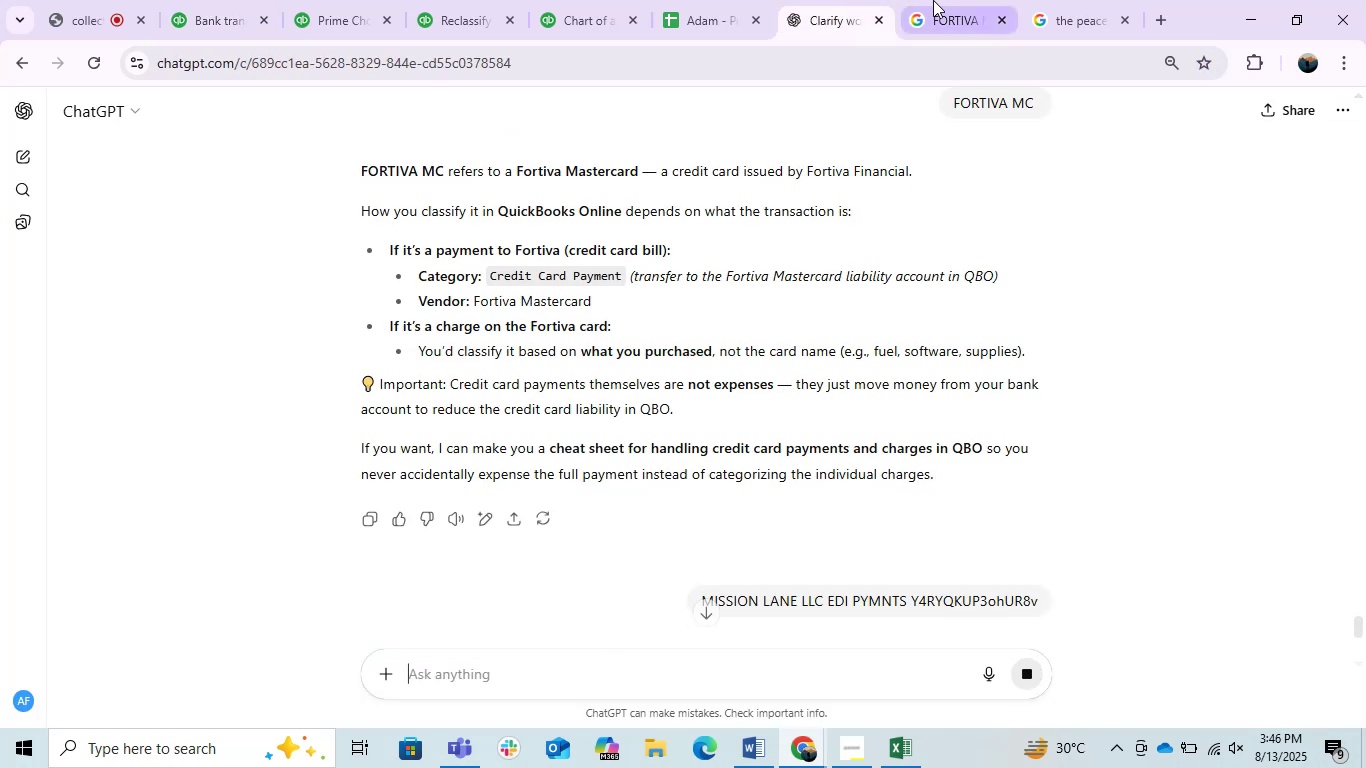 
left_click([933, 0])
 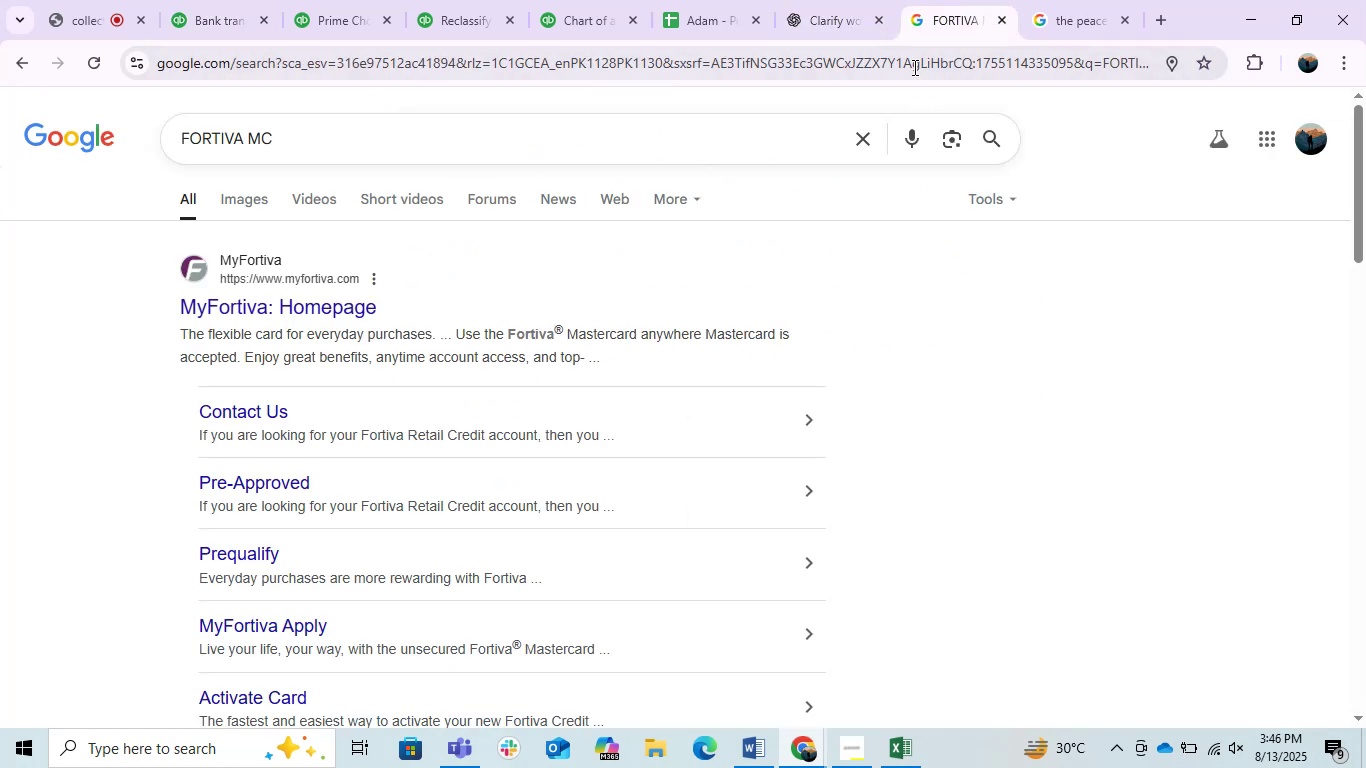 
left_click([911, 58])
 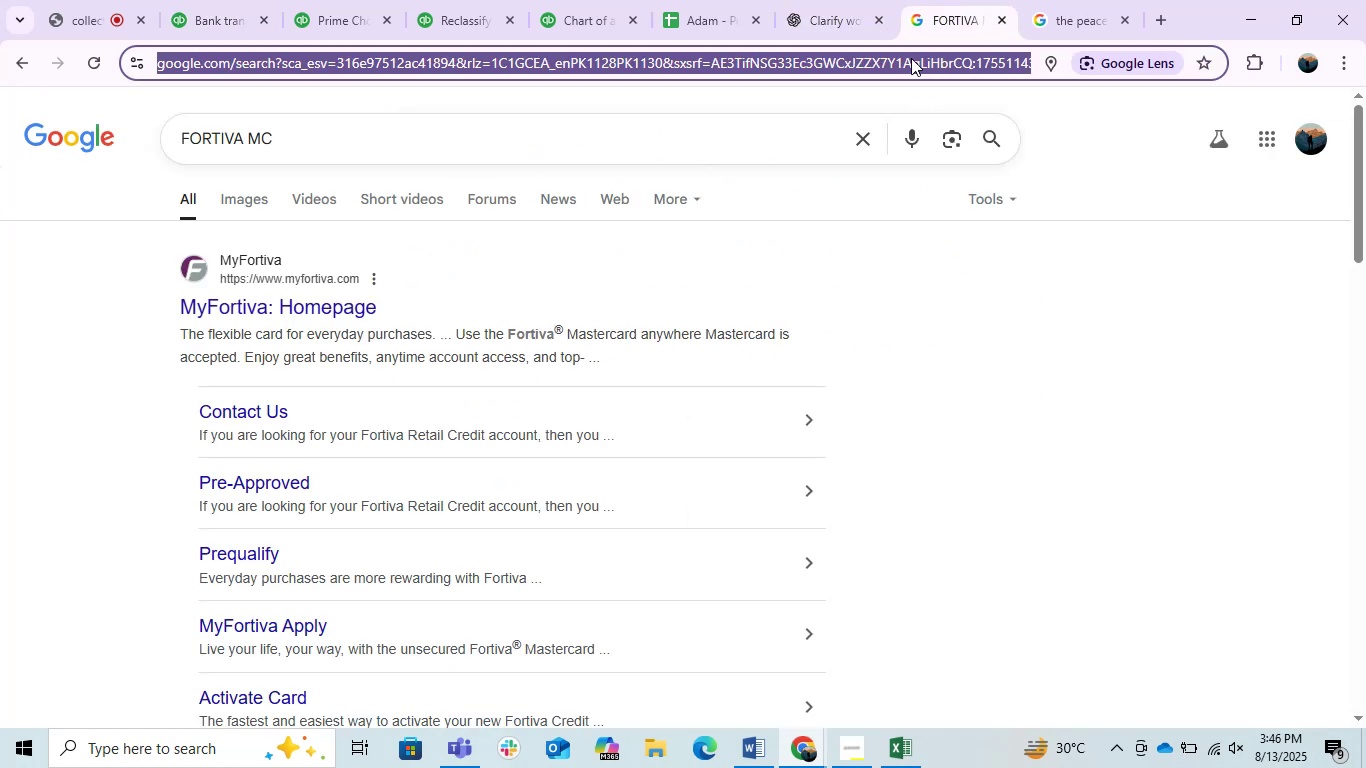 
key(Control+V)
 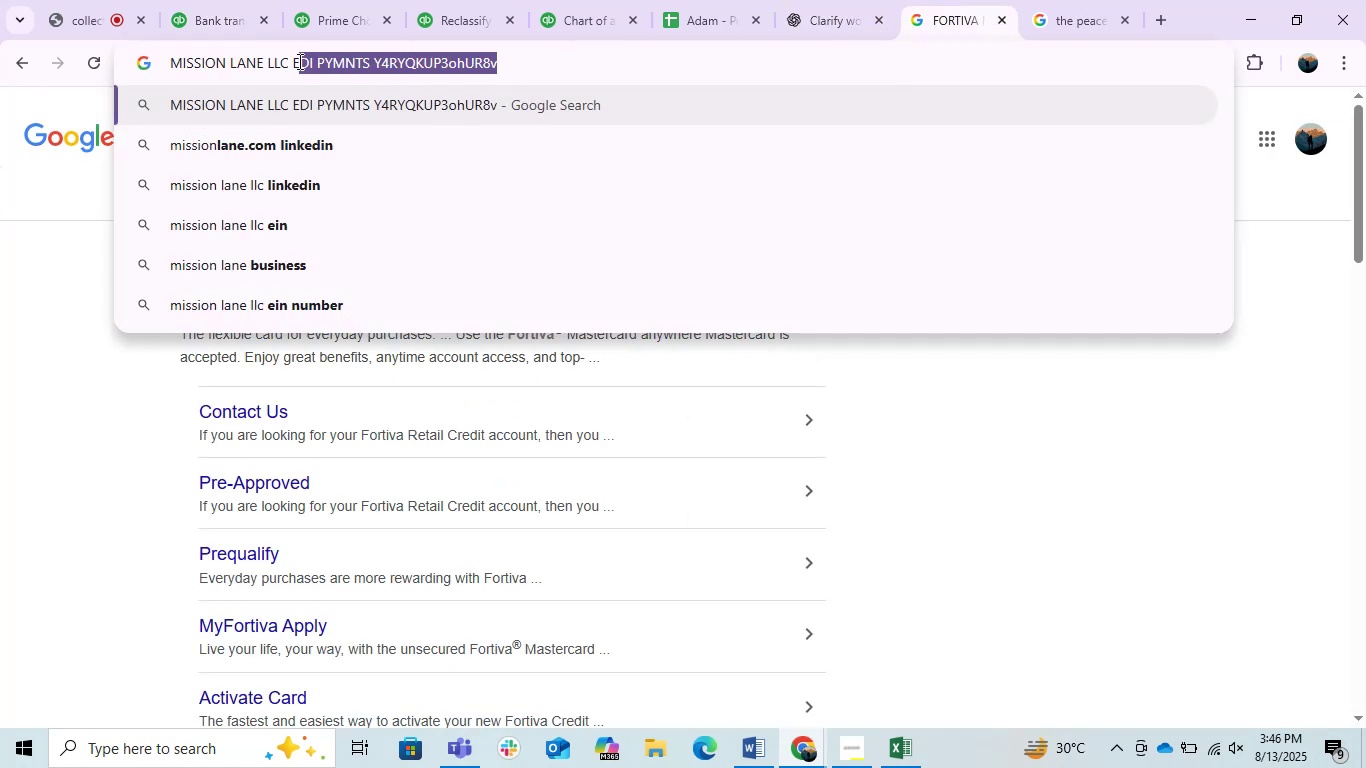 
key(Backspace)
 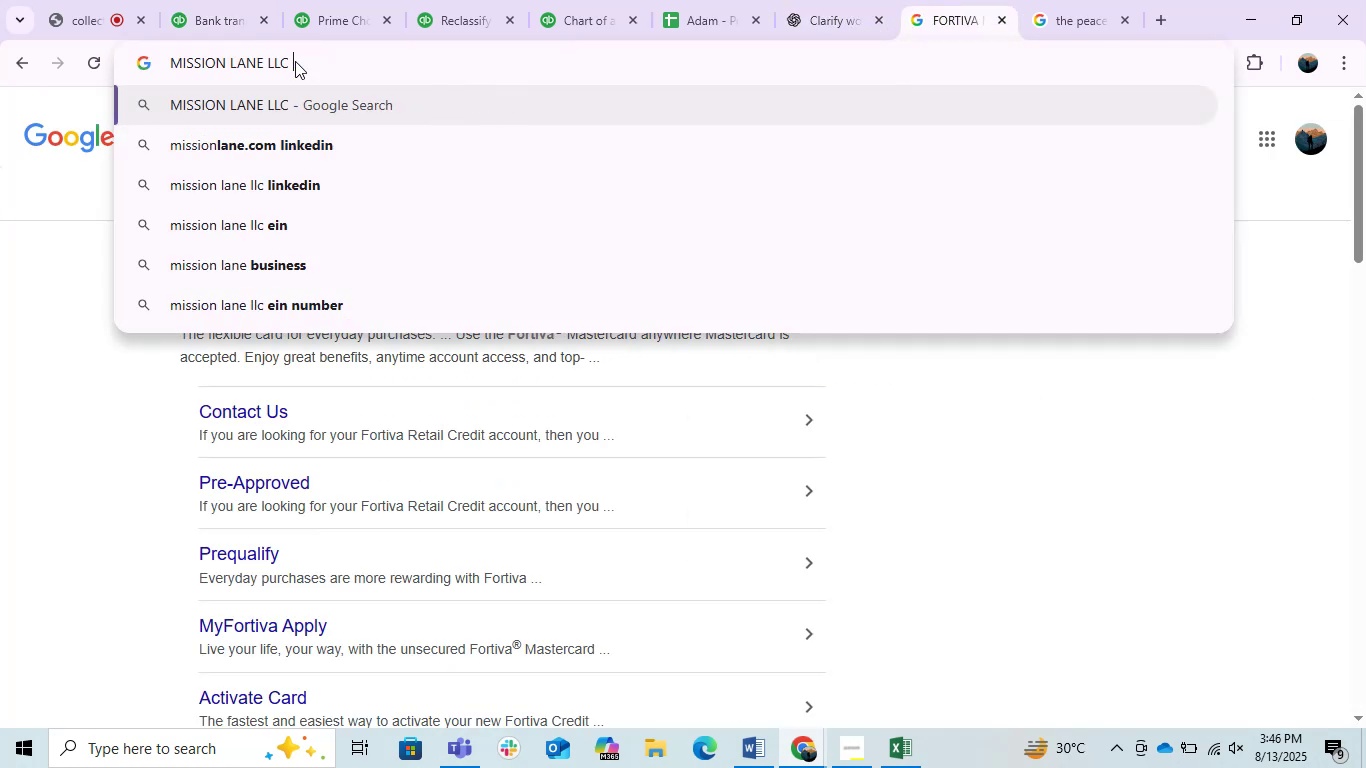 
key(Enter)
 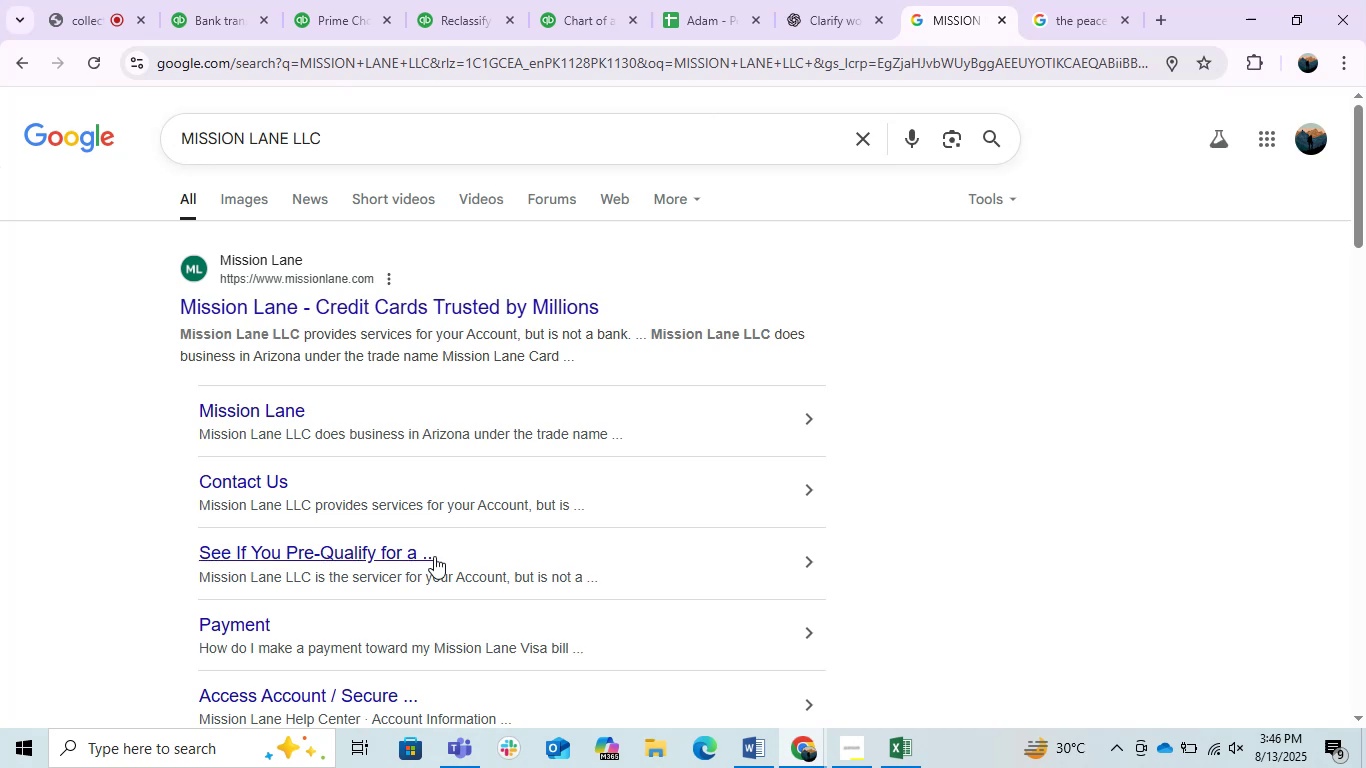 
scroll: coordinate [427, 558], scroll_direction: down, amount: 7.0
 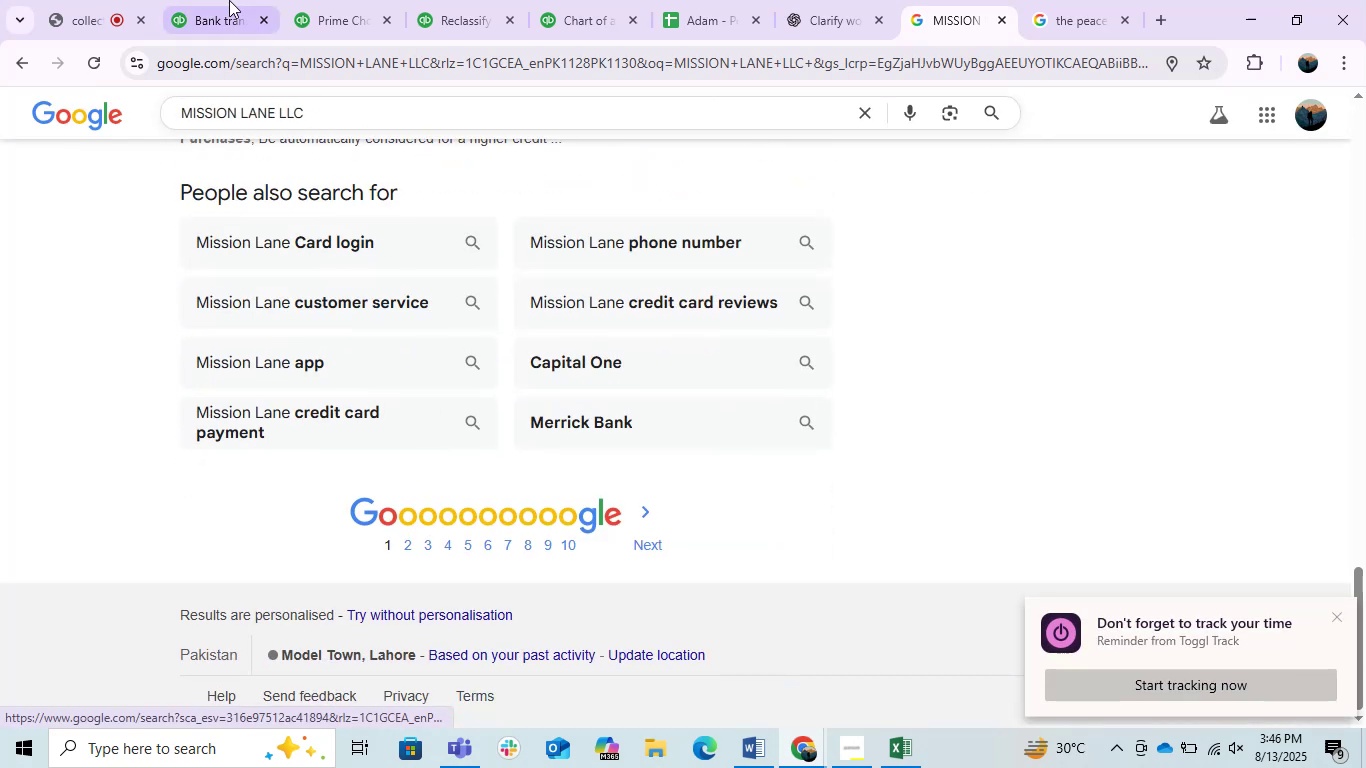 
left_click([220, 0])
 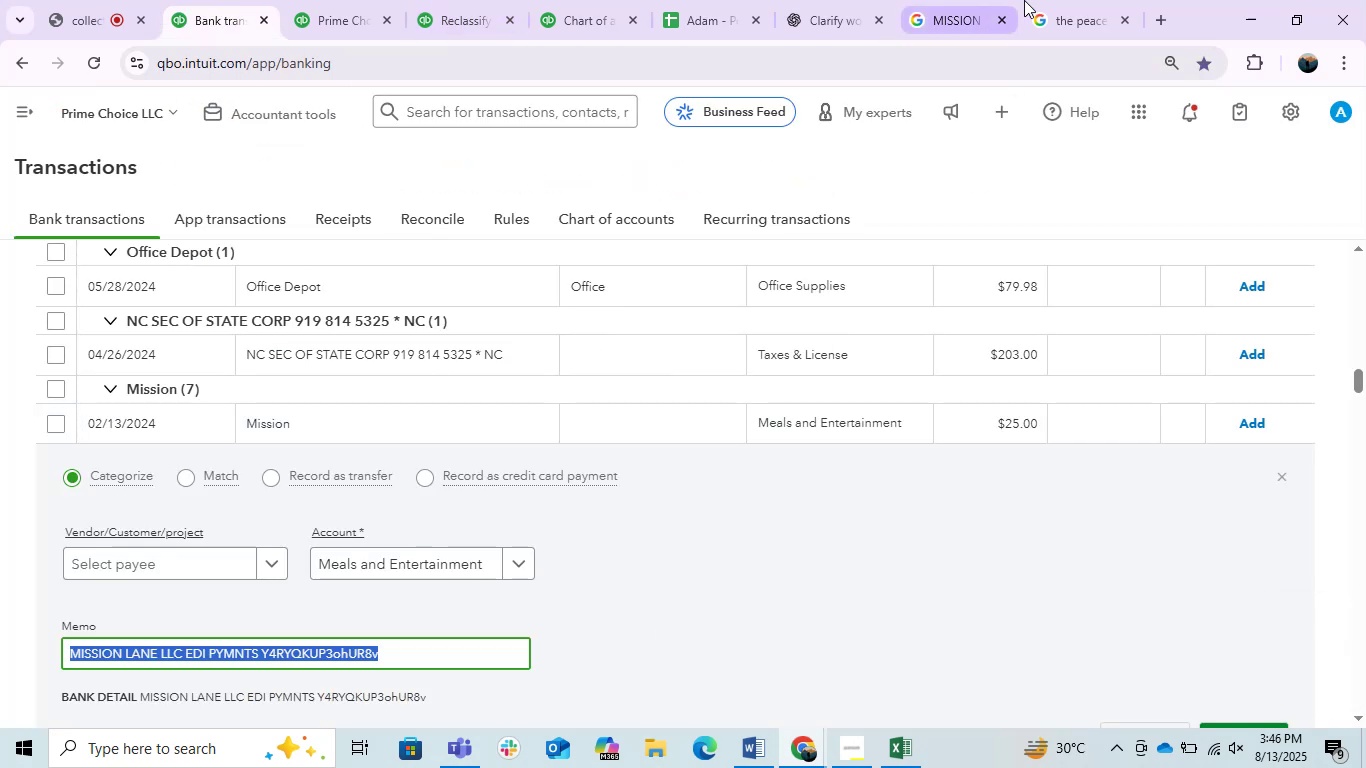 
wait(5.33)
 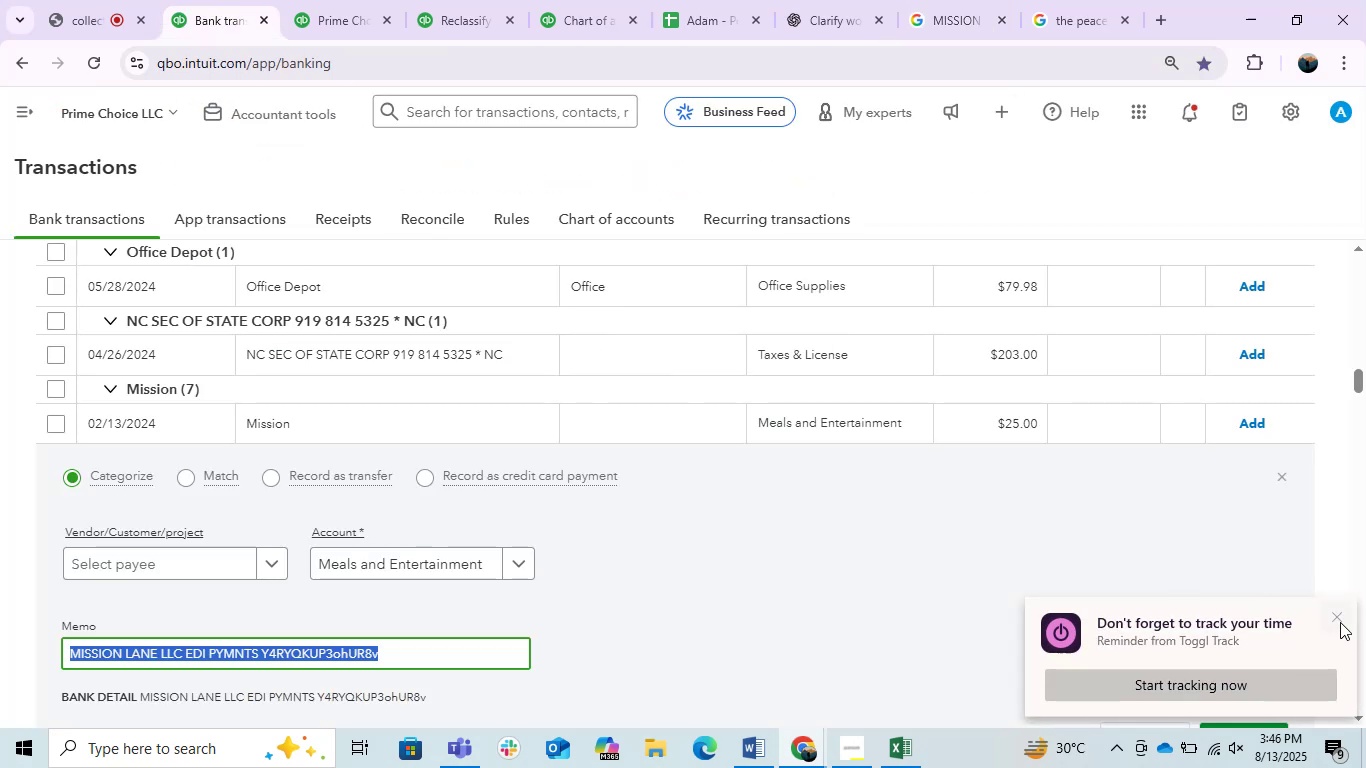 
left_click([870, 0])
 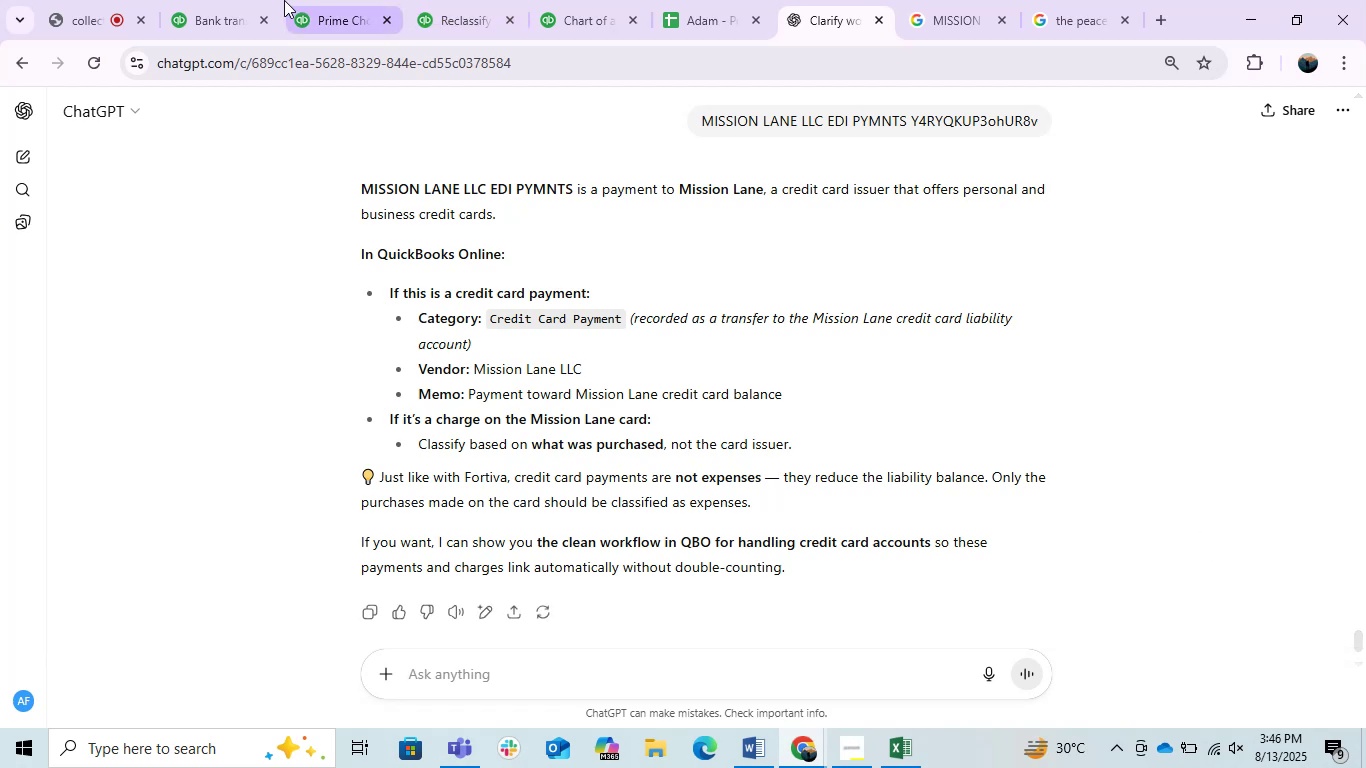 
left_click([211, 11])
 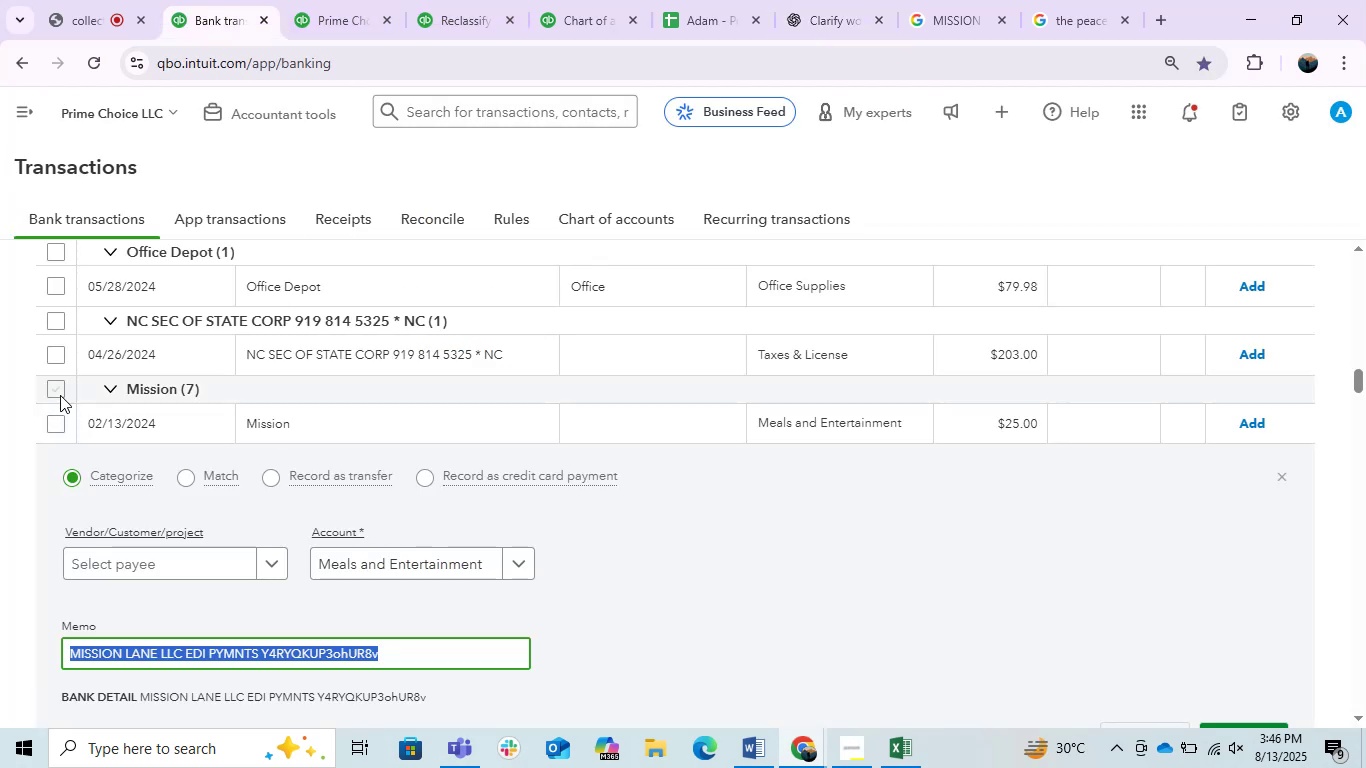 
left_click([56, 395])
 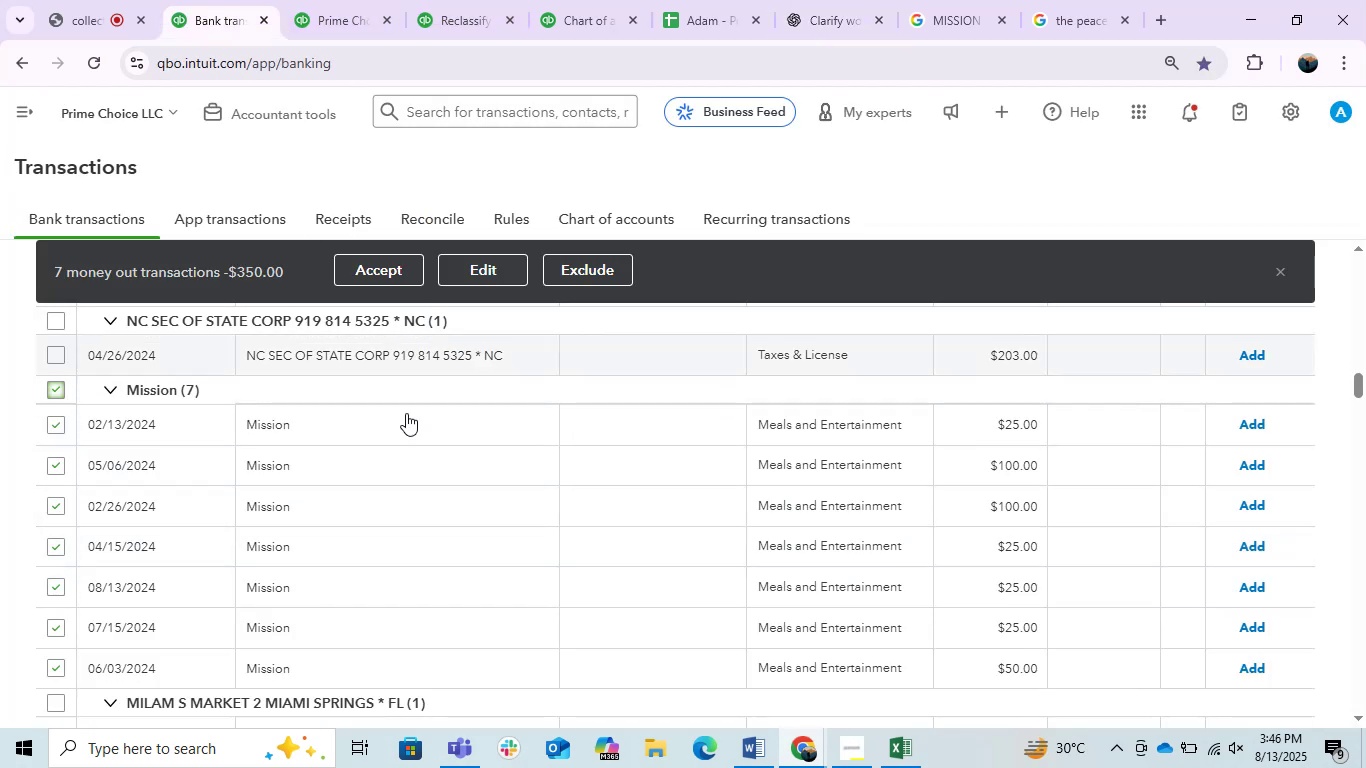 
left_click([466, 273])
 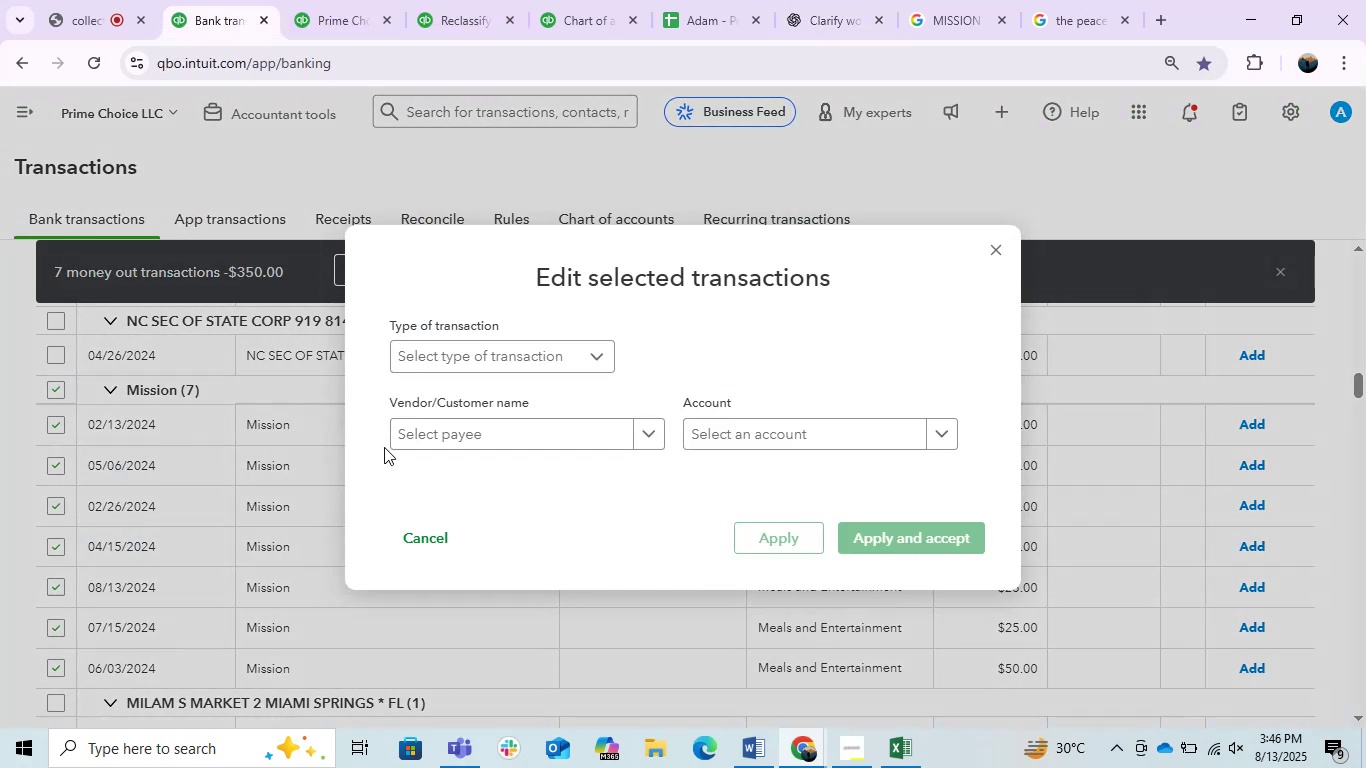 
left_click([484, 414])
 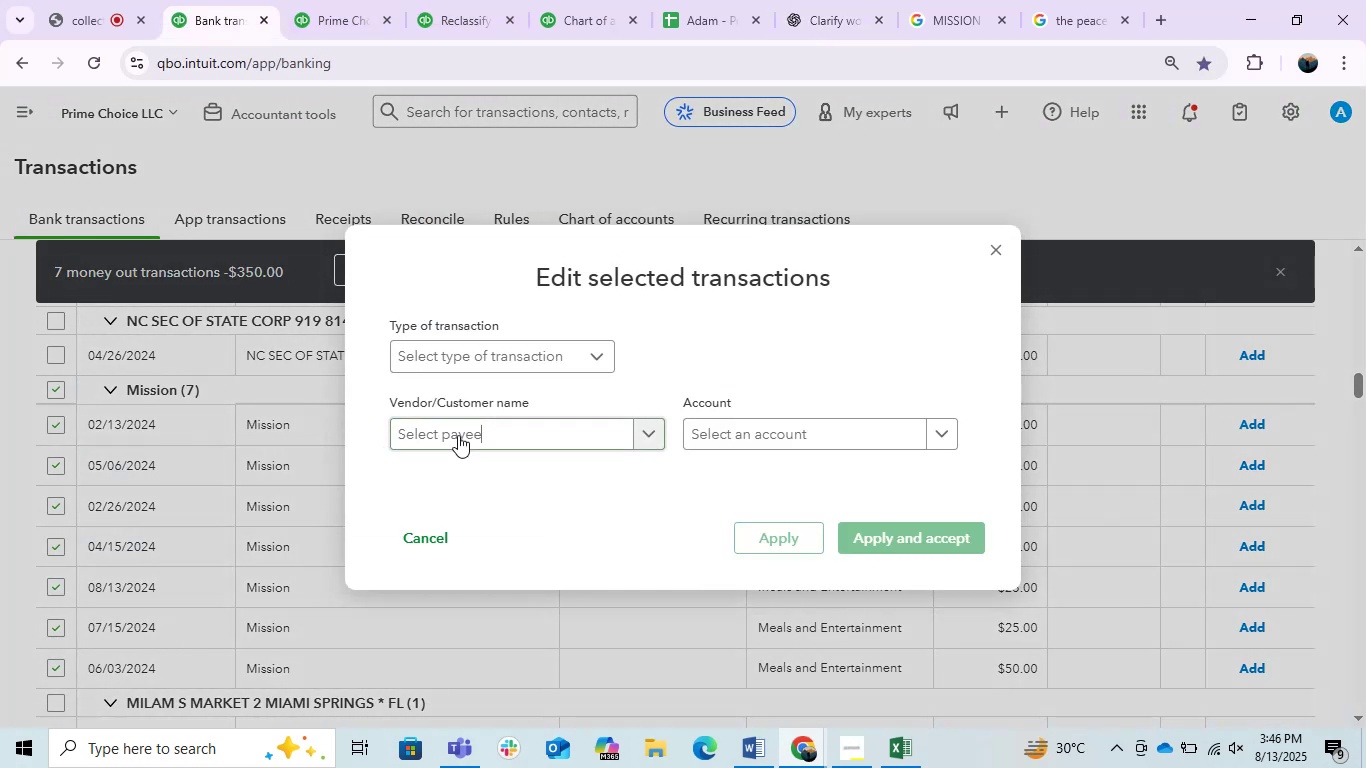 
key(Control+V)
 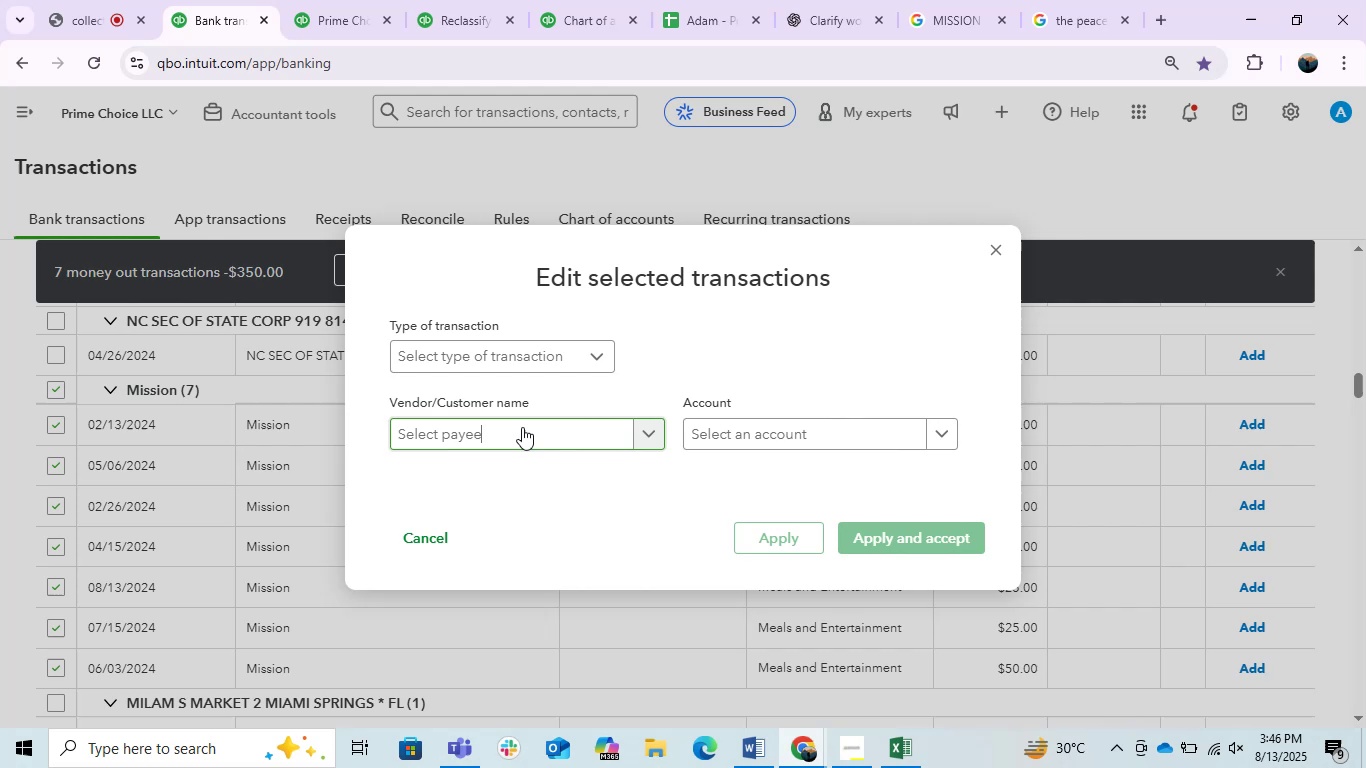 
key(Control+V)
 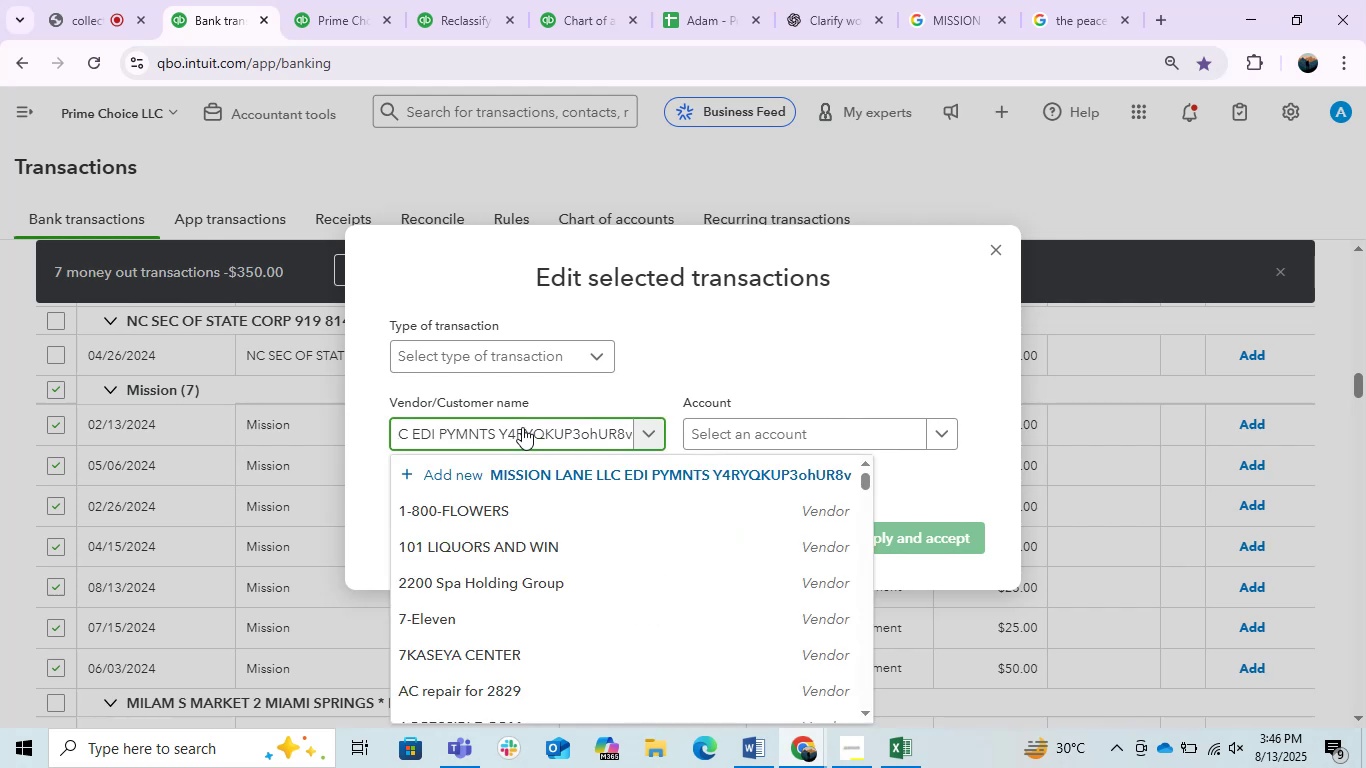 
hold_key(key=Backspace, duration=1.18)
 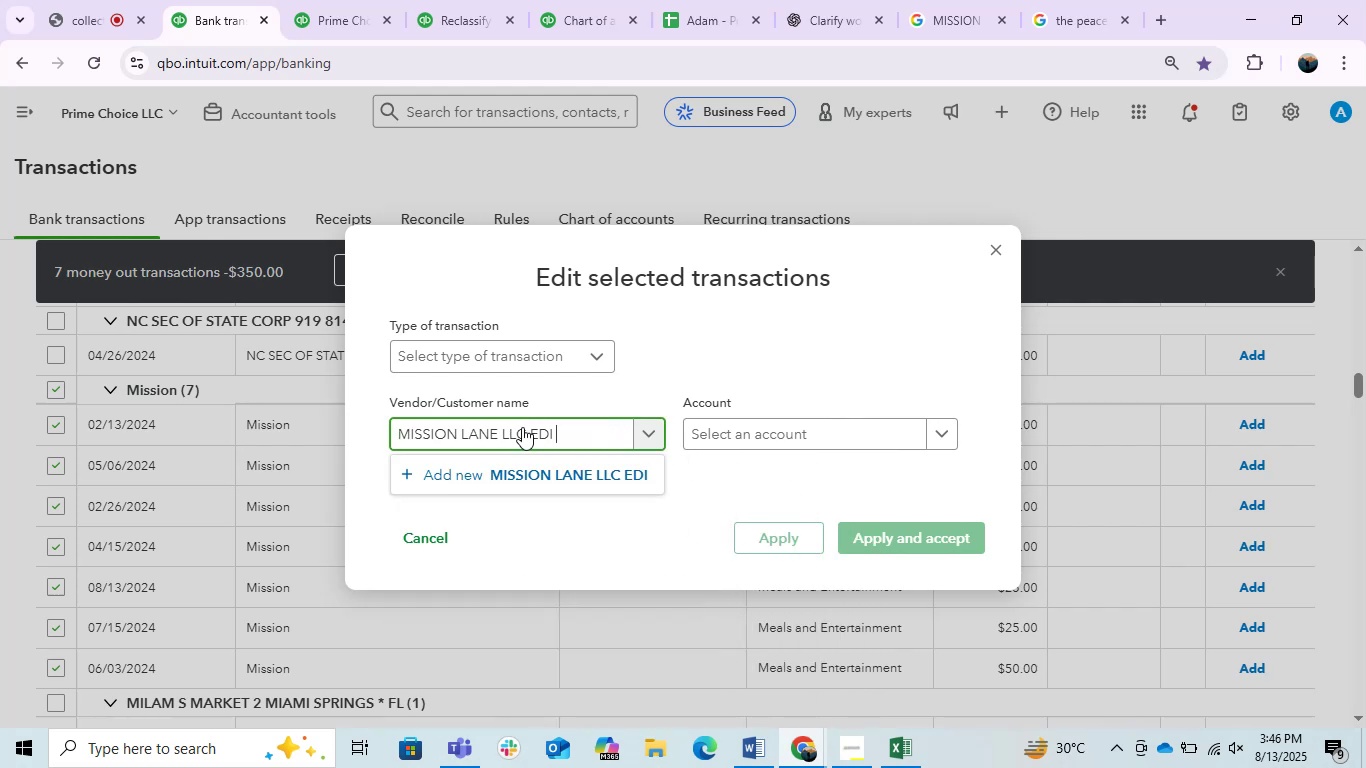 
key(Backspace)
 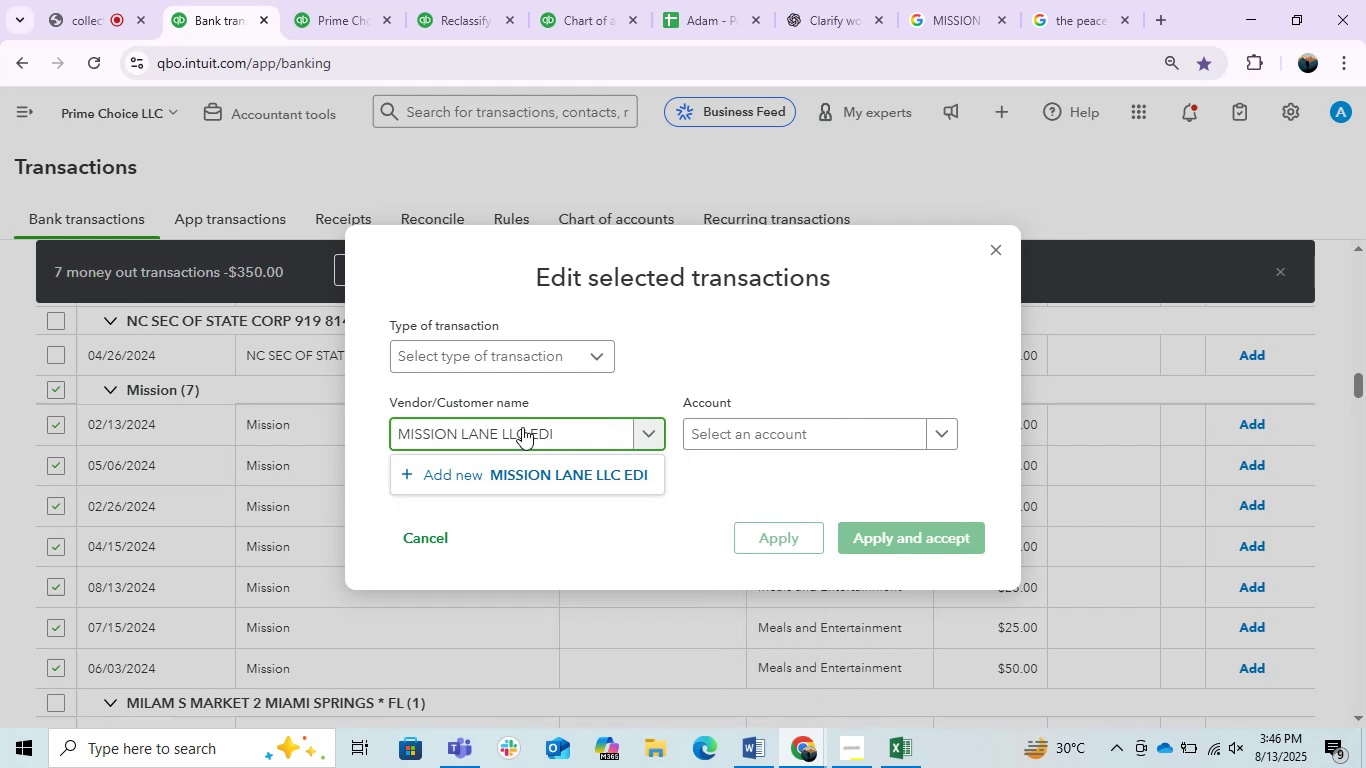 
key(Backspace)
 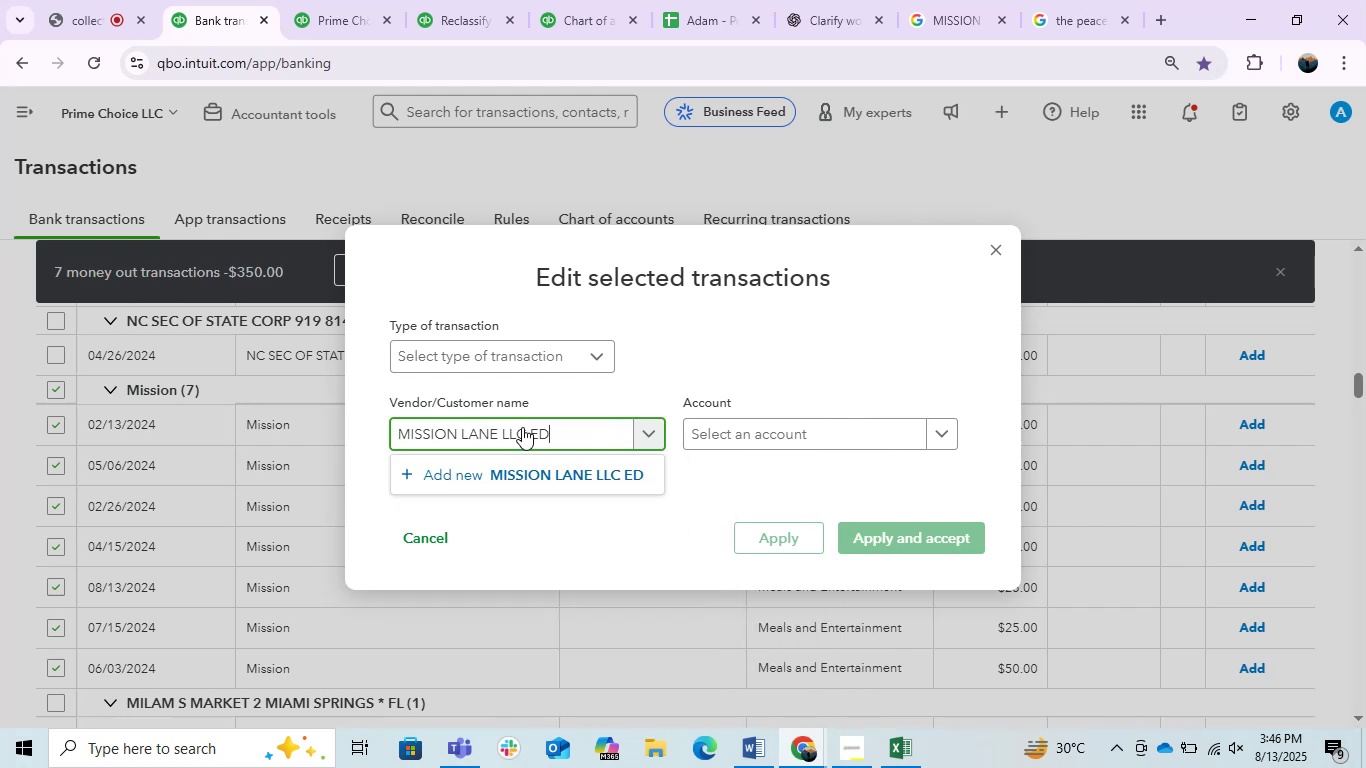 
key(Backspace)
 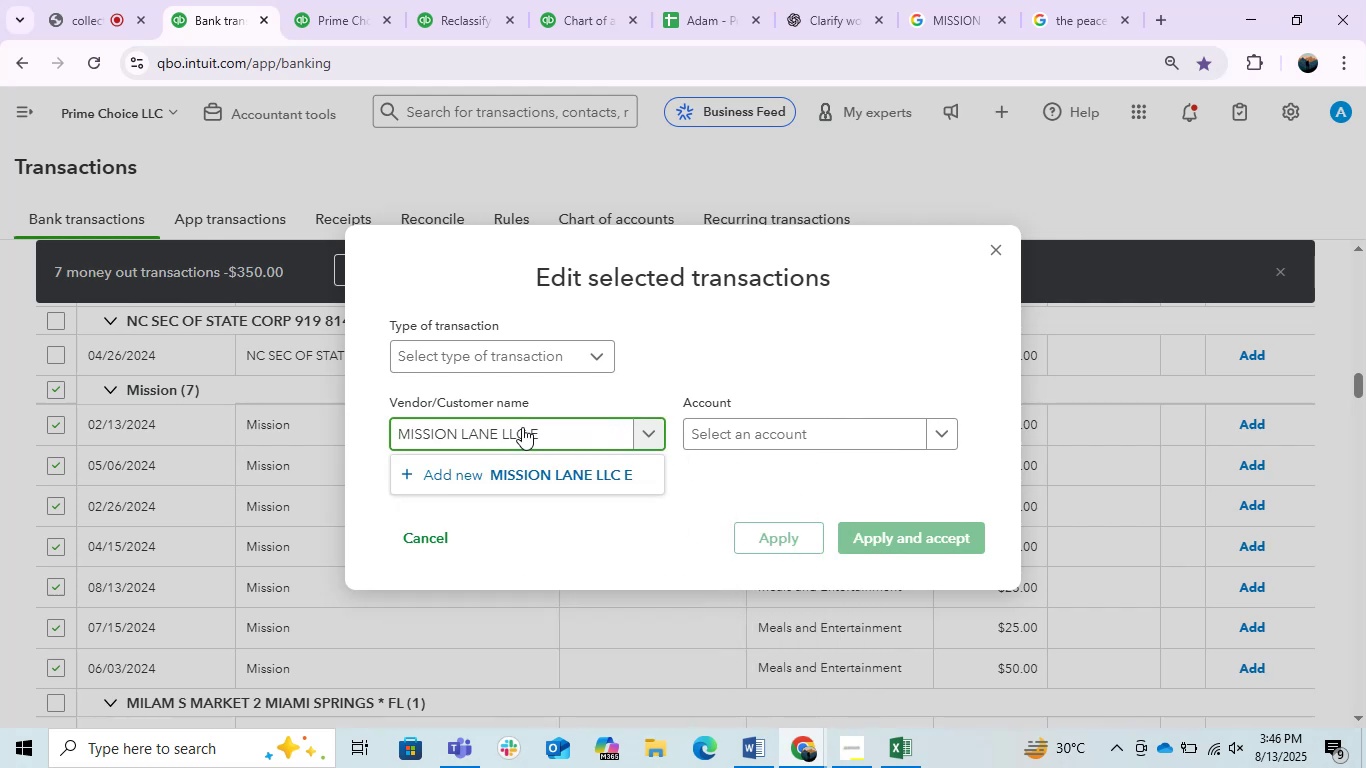 
key(Backspace)
 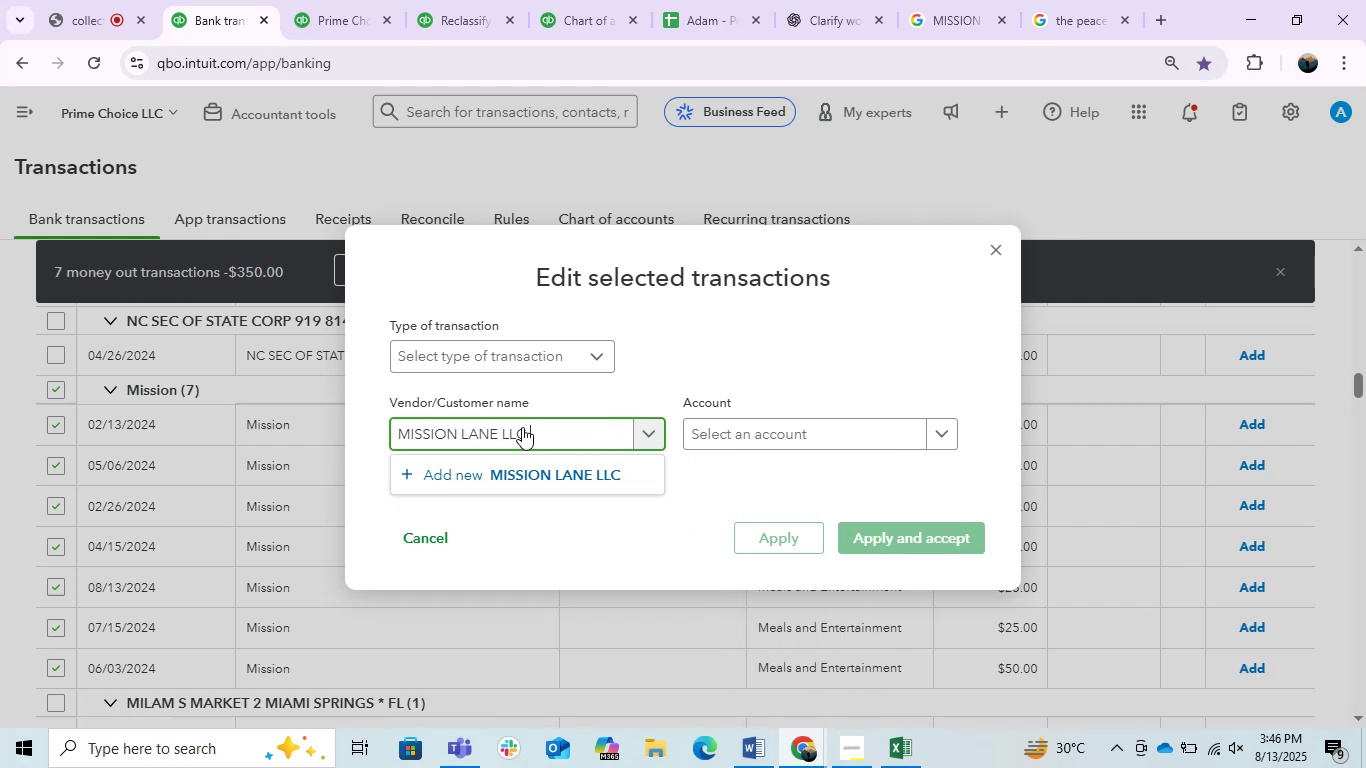 
key(Backspace)
 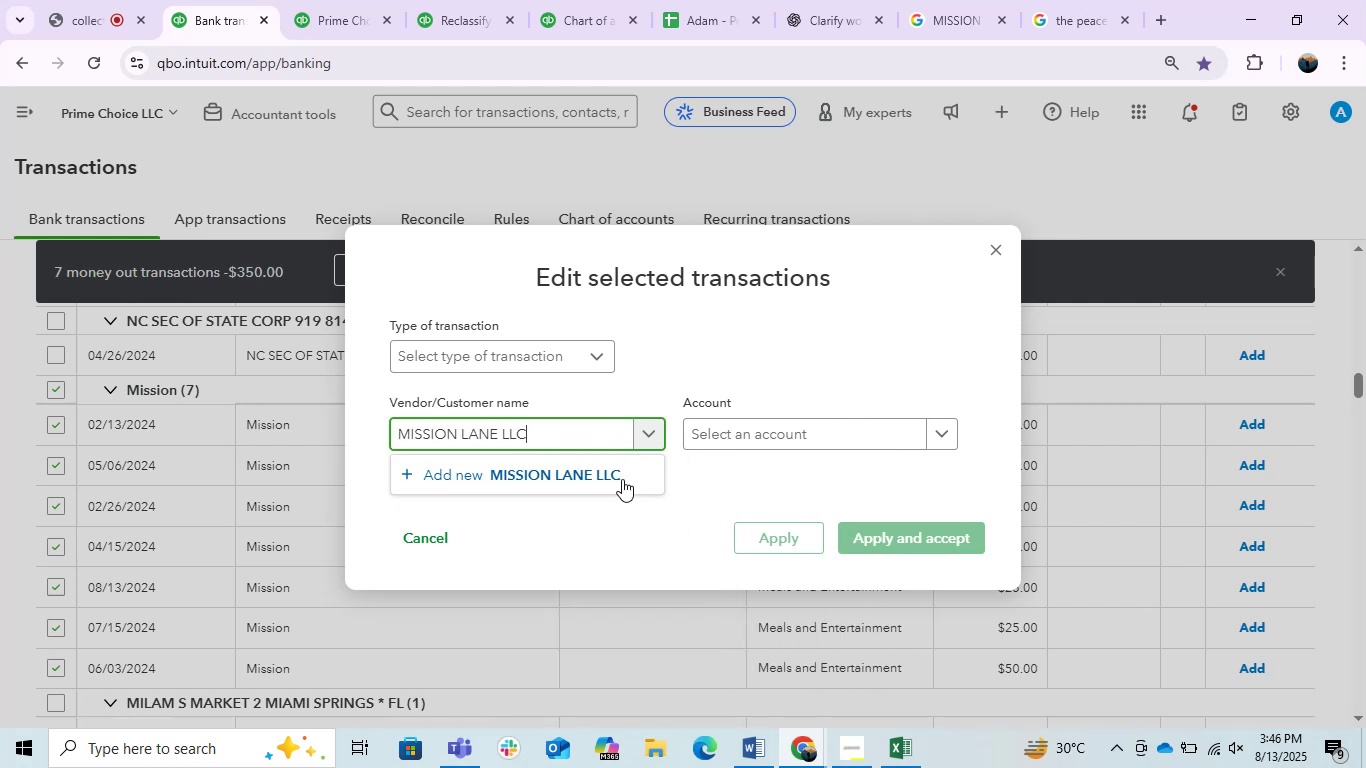 
left_click([618, 478])
 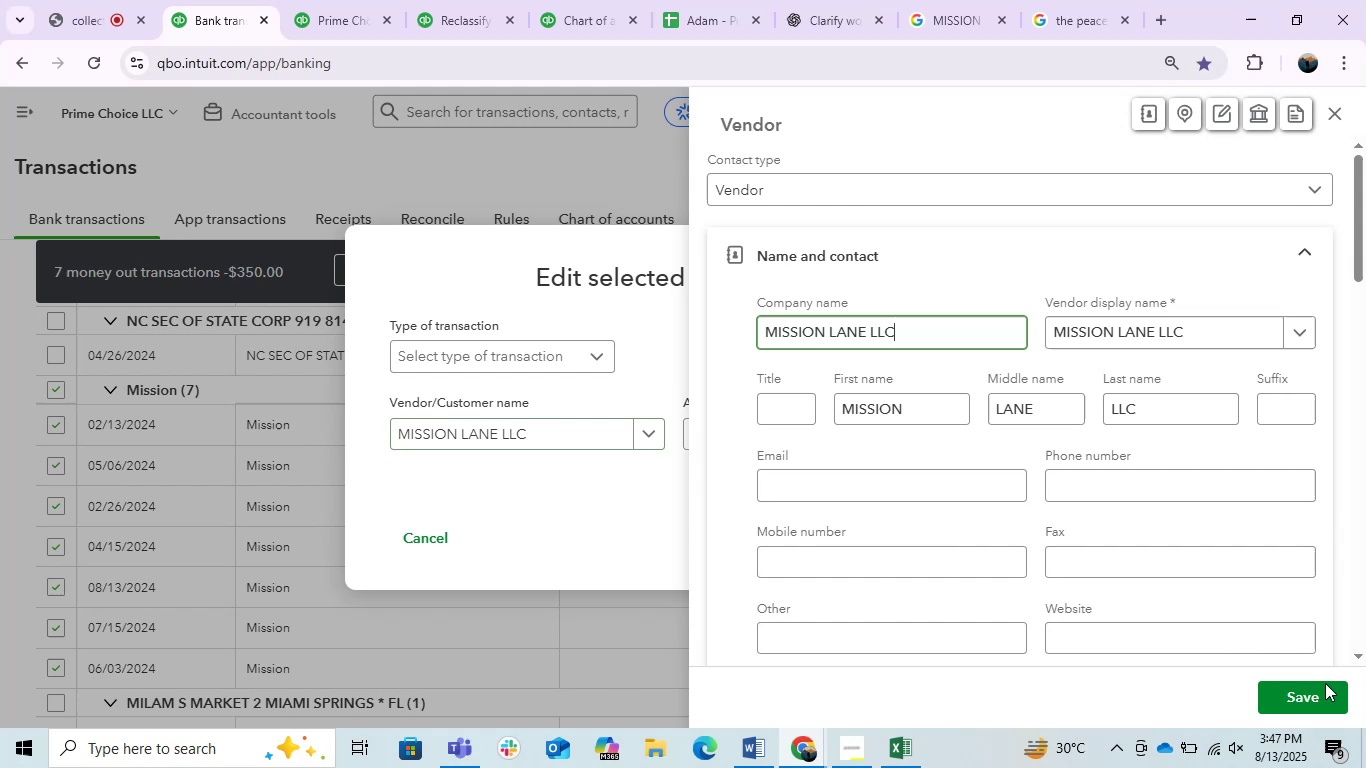 
mouse_move([678, 487])
 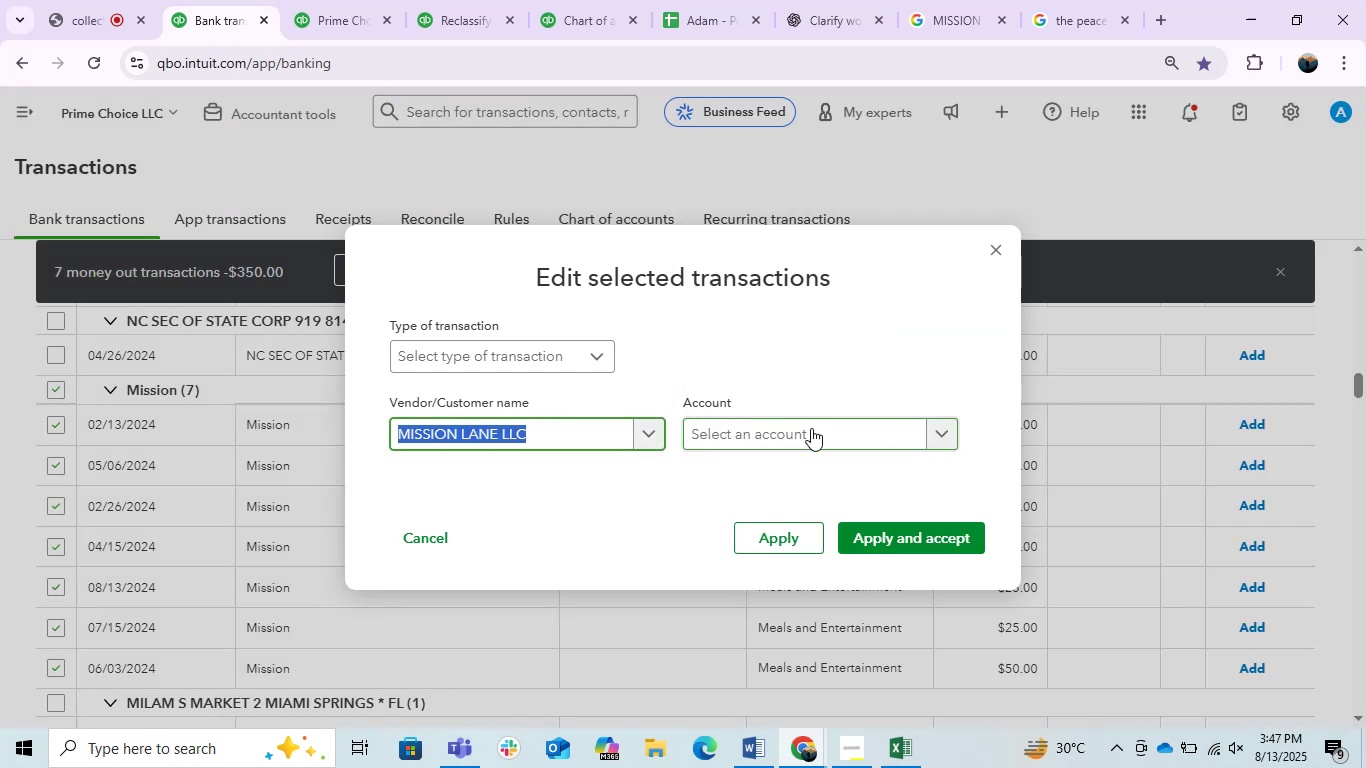 
left_click([811, 428])
 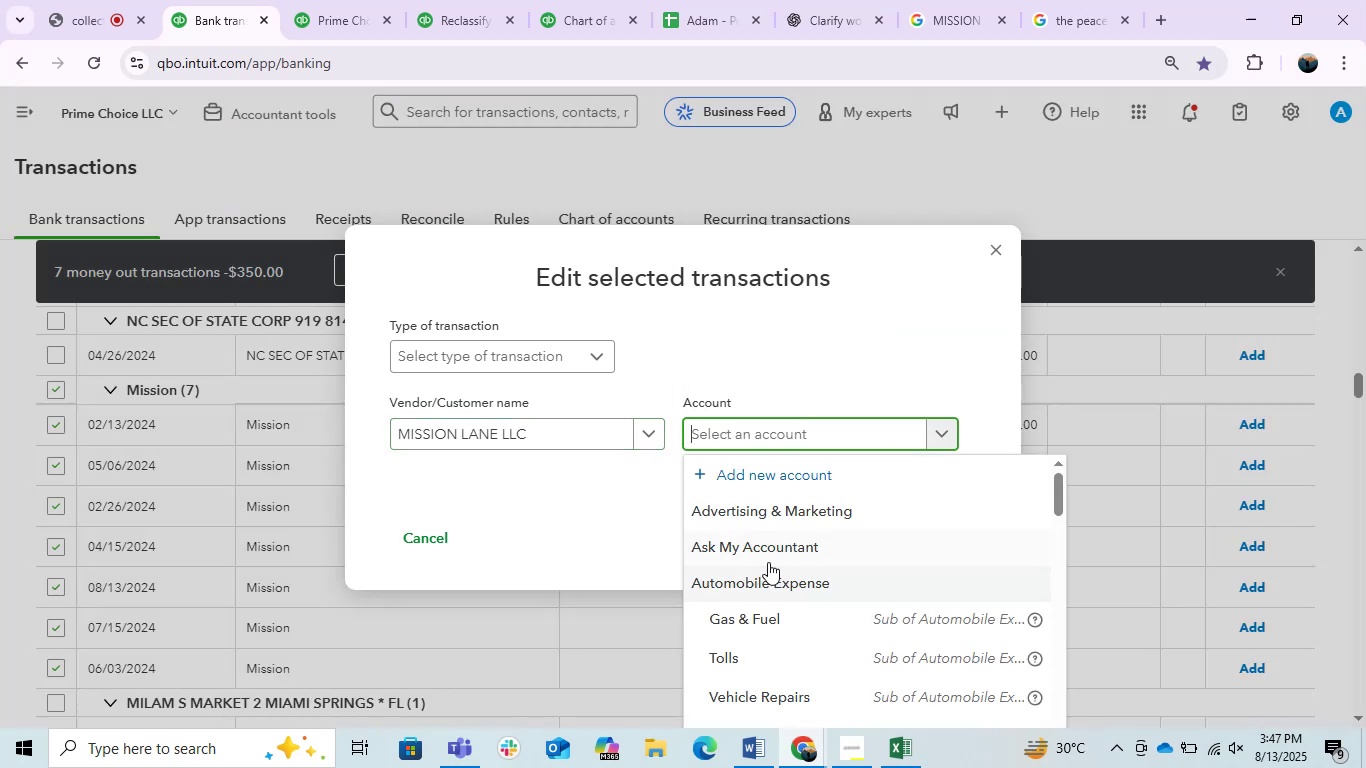 
left_click([760, 550])
 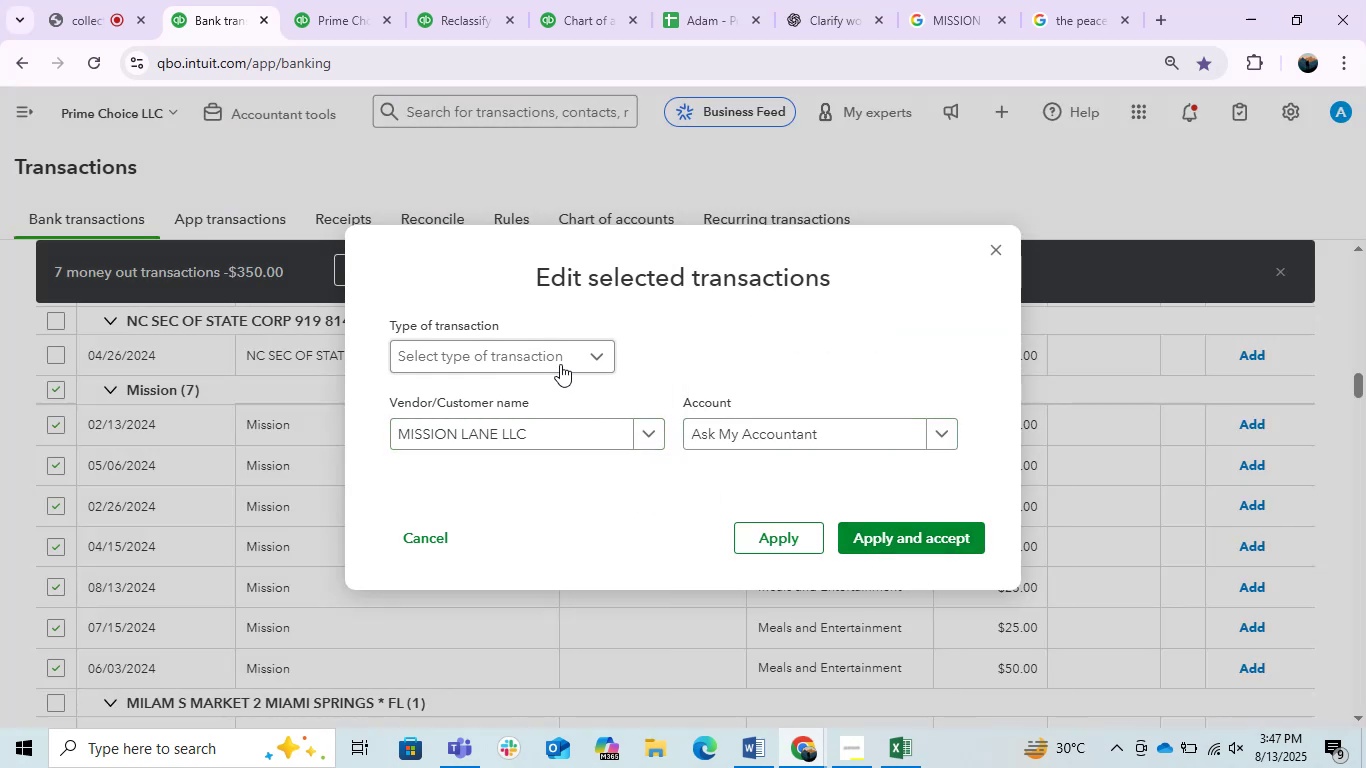 
left_click([557, 364])
 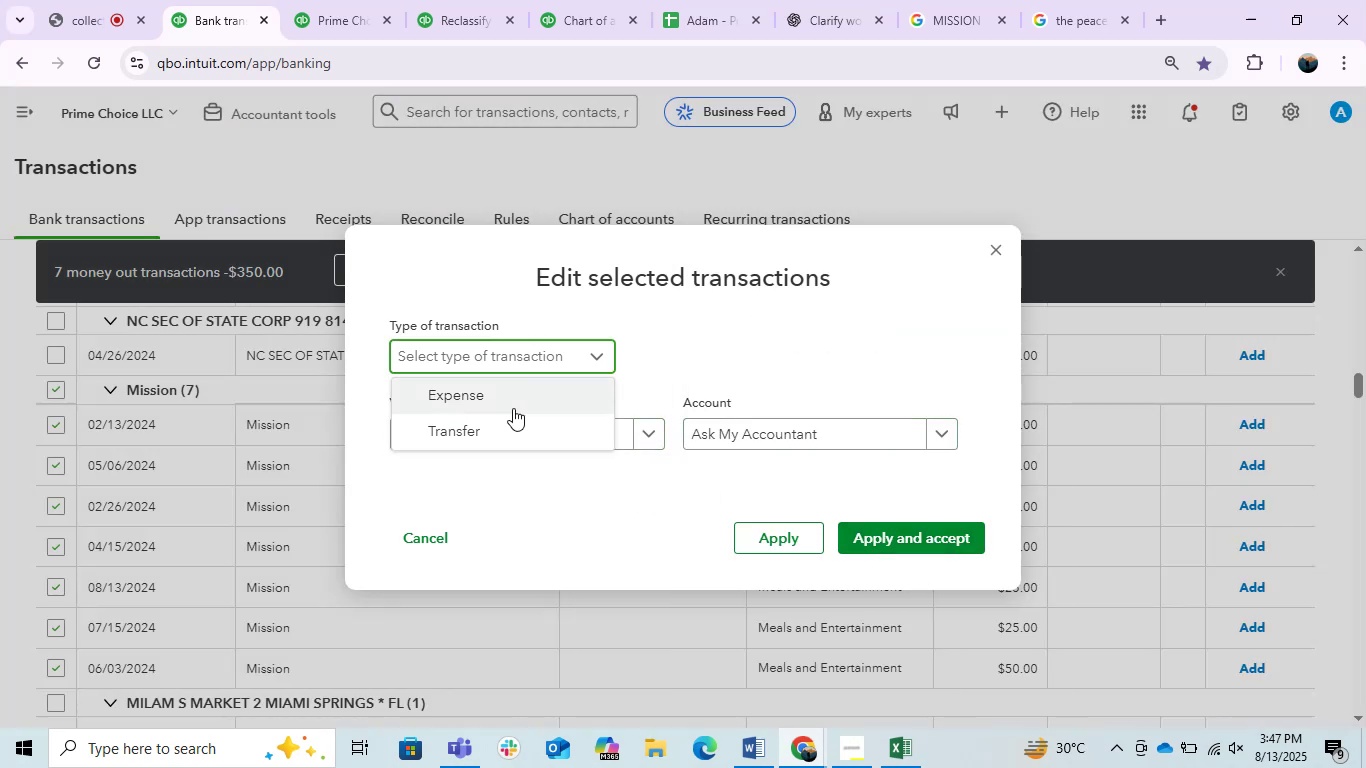 
left_click([513, 408])
 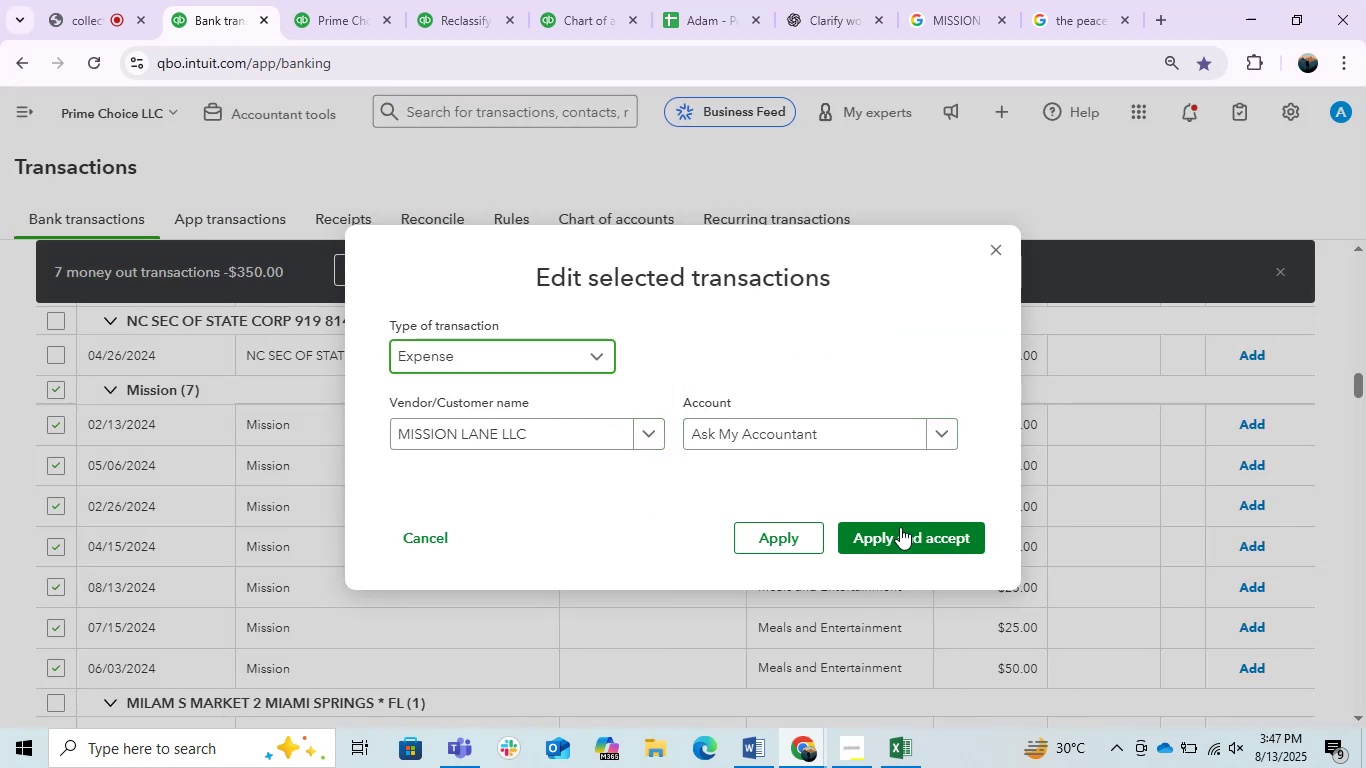 
left_click([900, 529])
 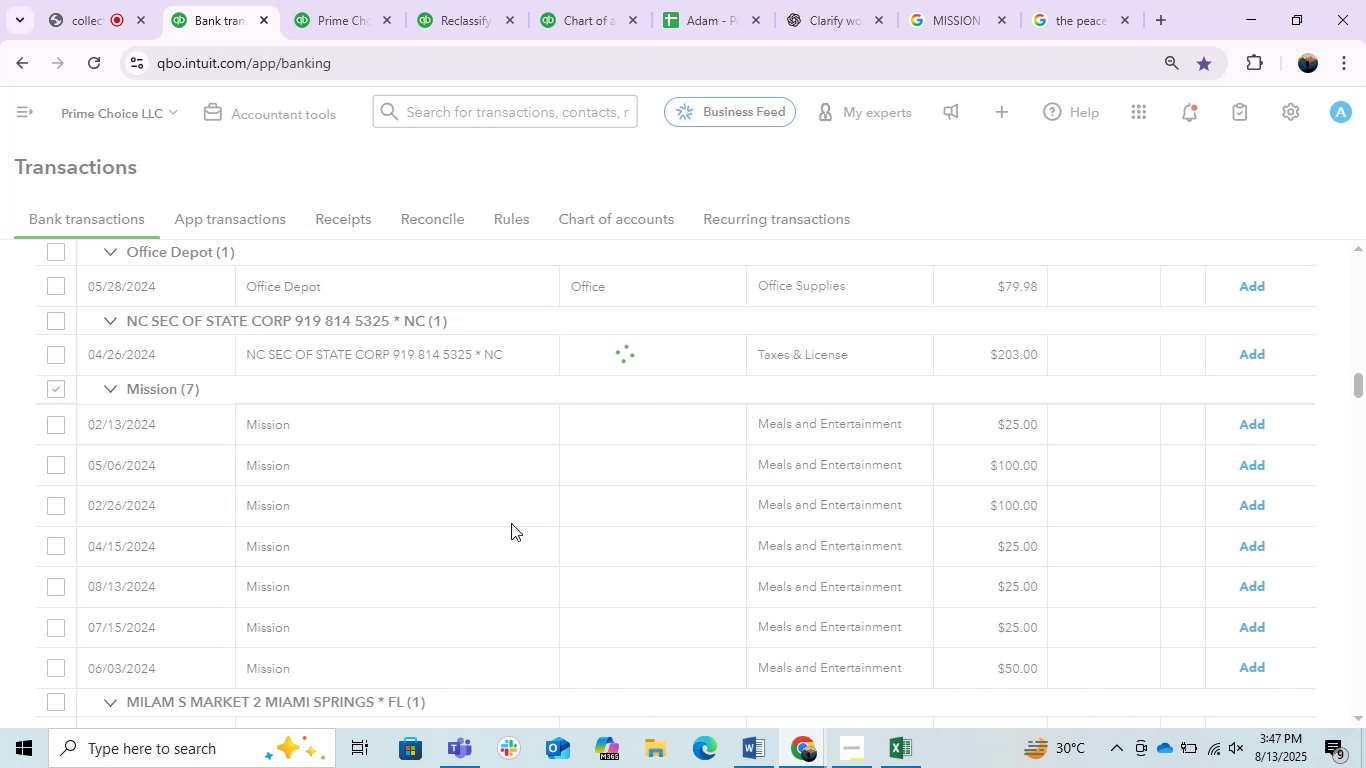 
scroll: coordinate [511, 523], scroll_direction: down, amount: 2.0
 